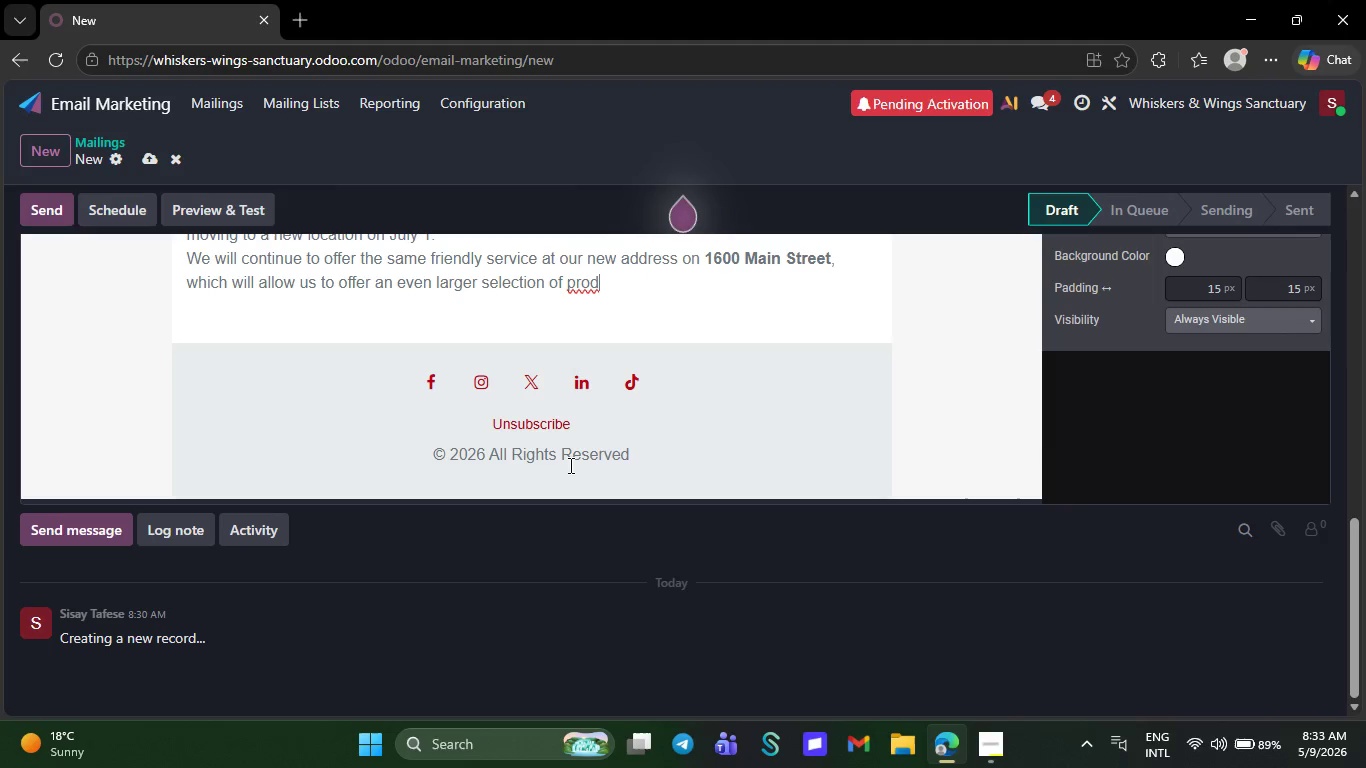 
key(Backspace)
 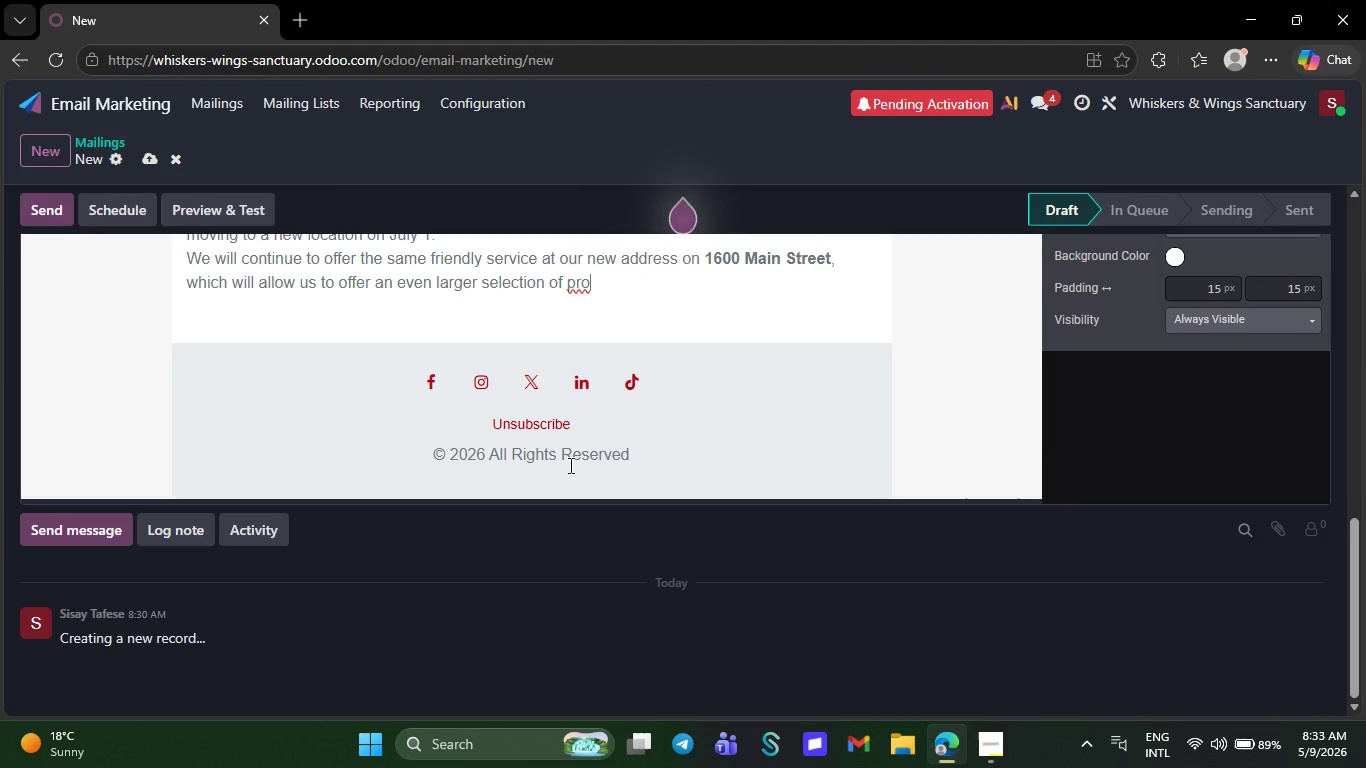 
key(Backspace)
 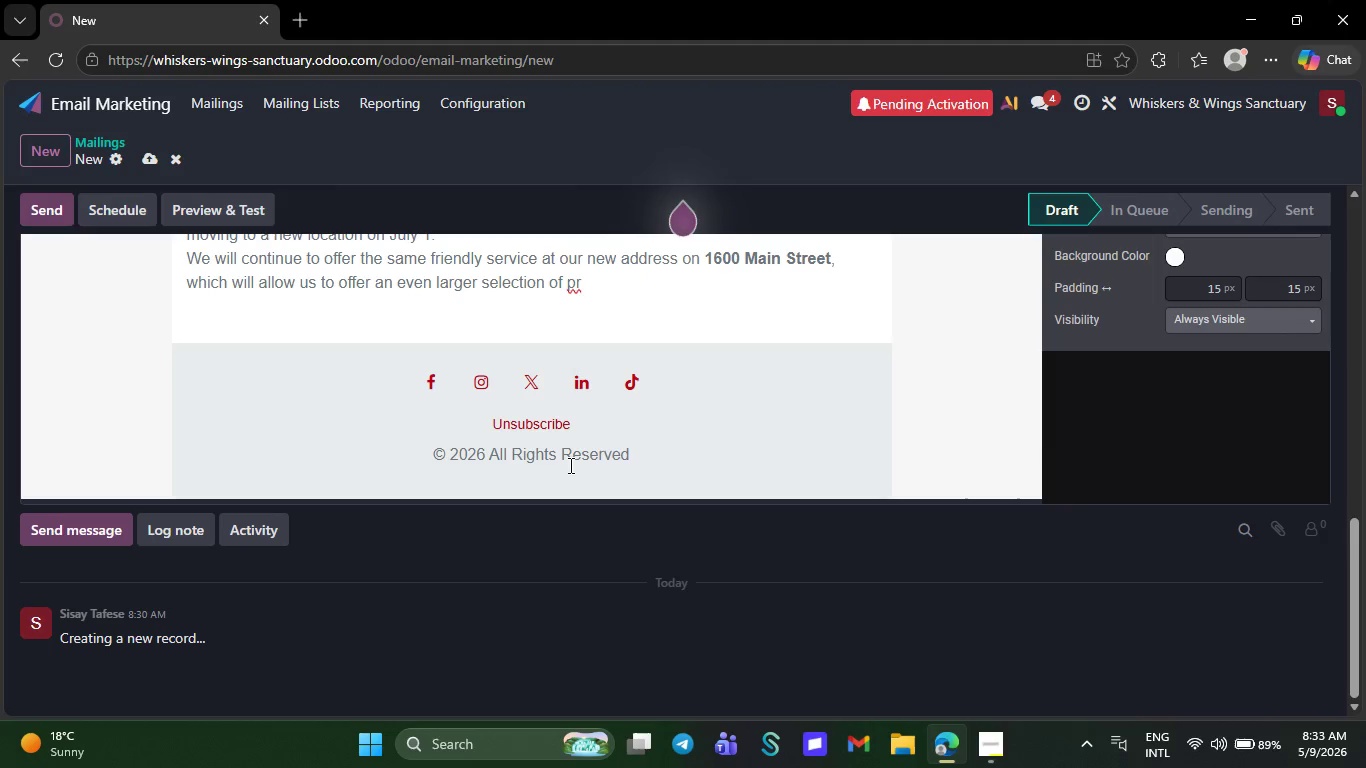 
key(Backspace)
 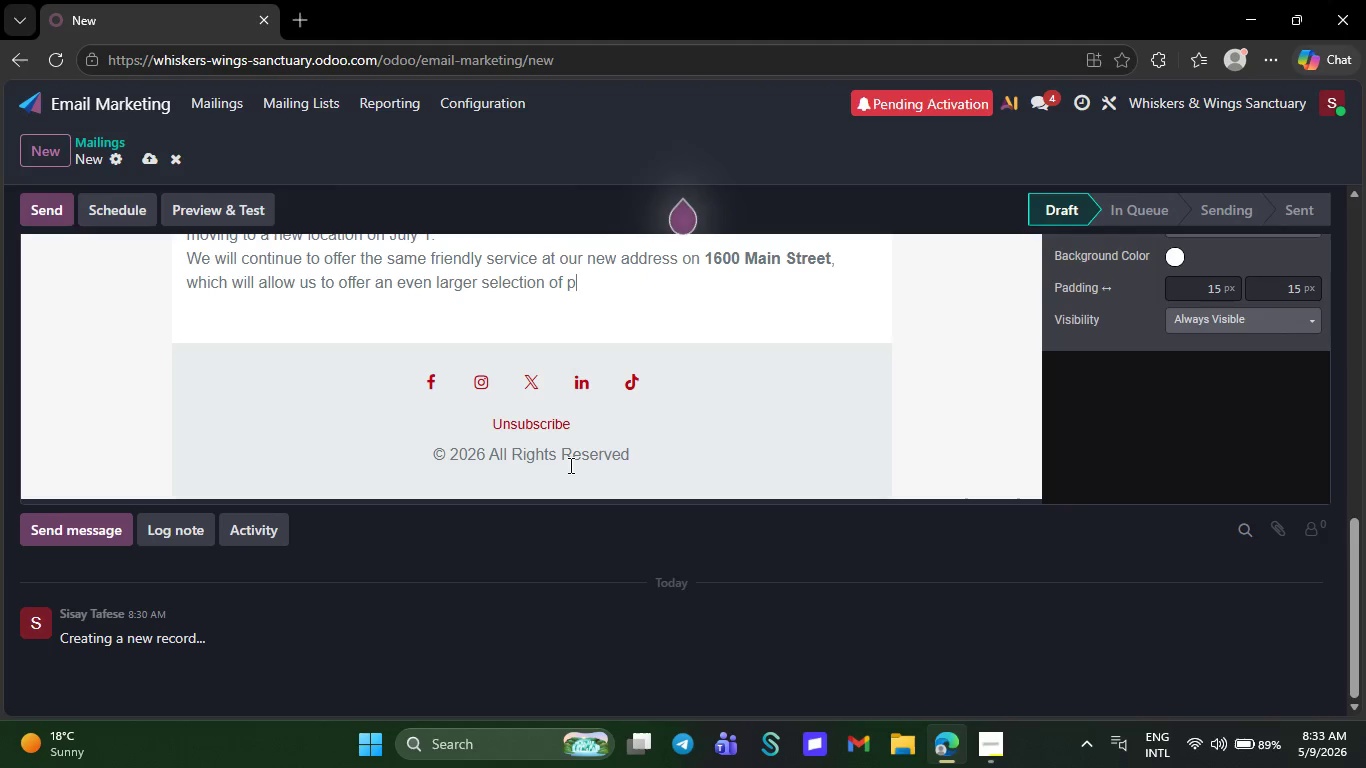 
key(Backspace)
 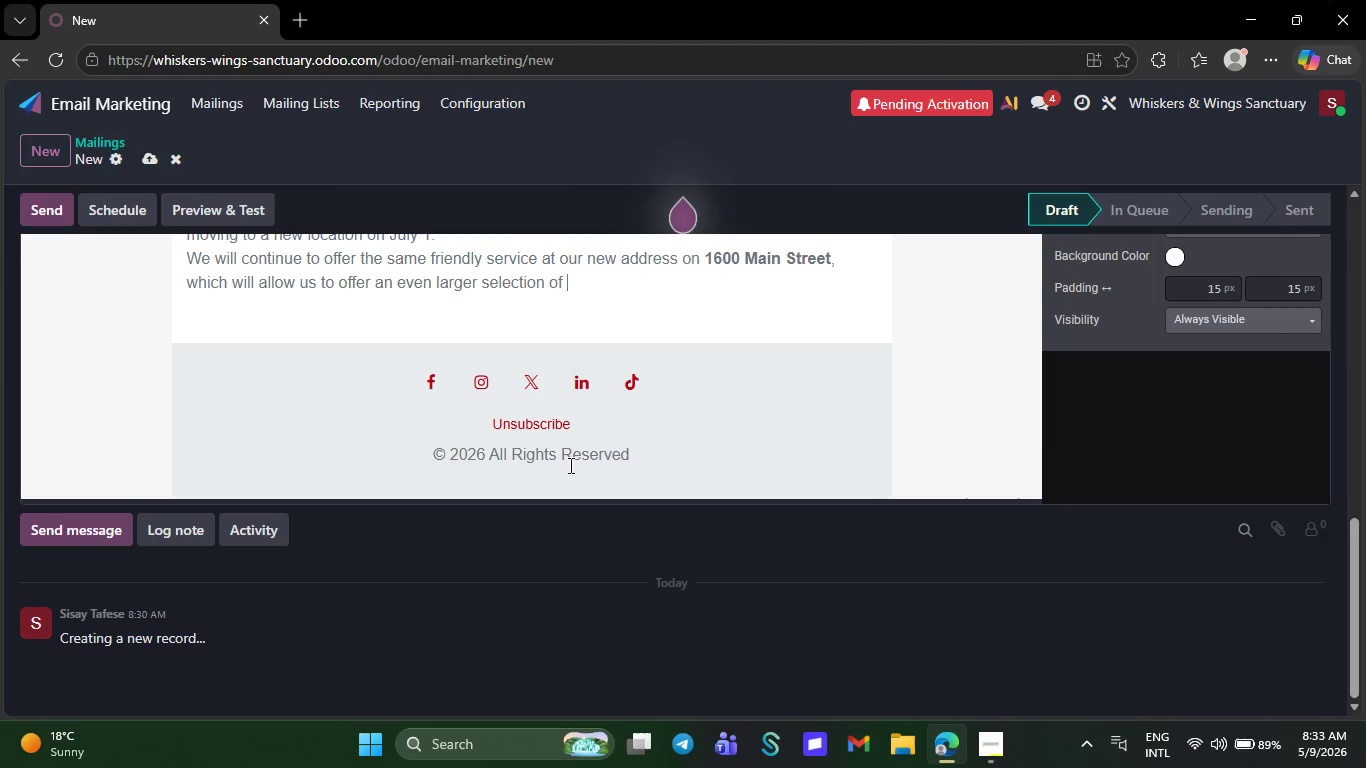 
key(Backspace)
 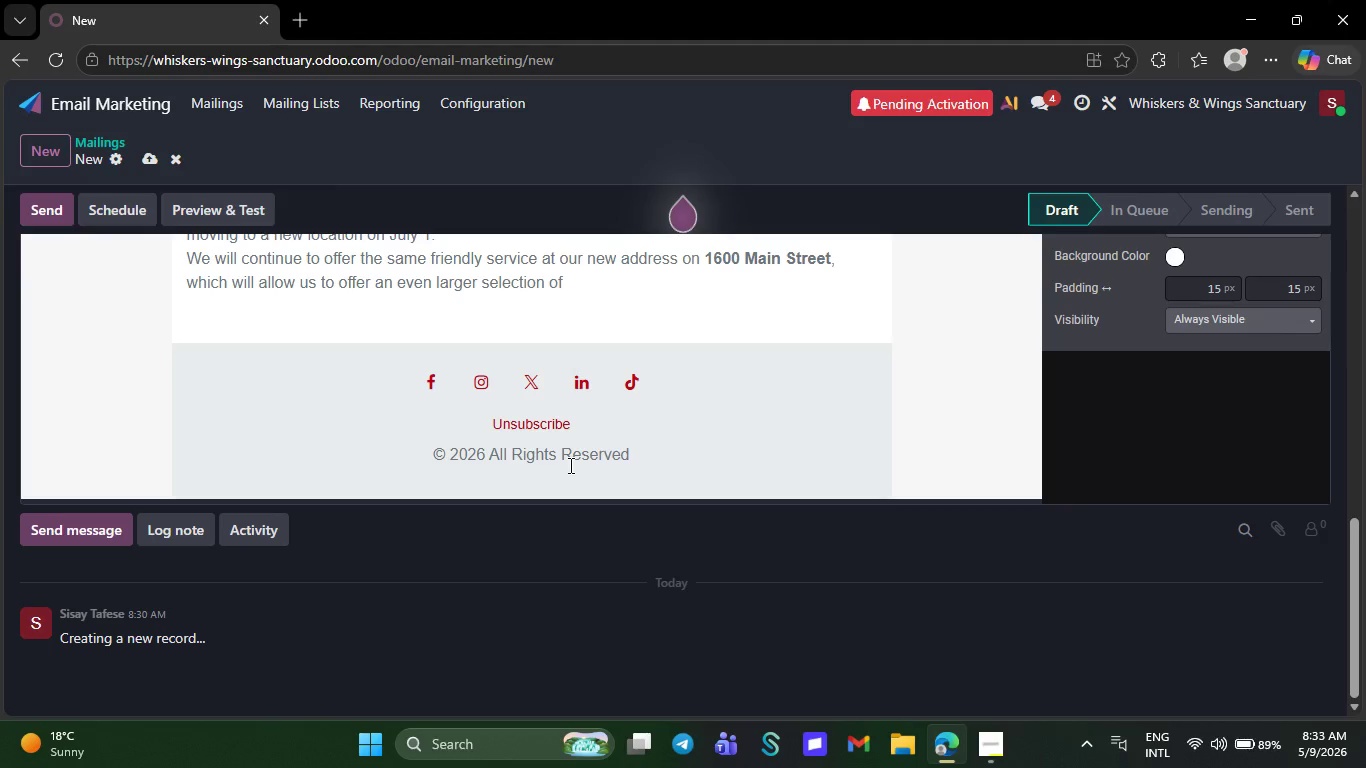 
key(Backspace)
 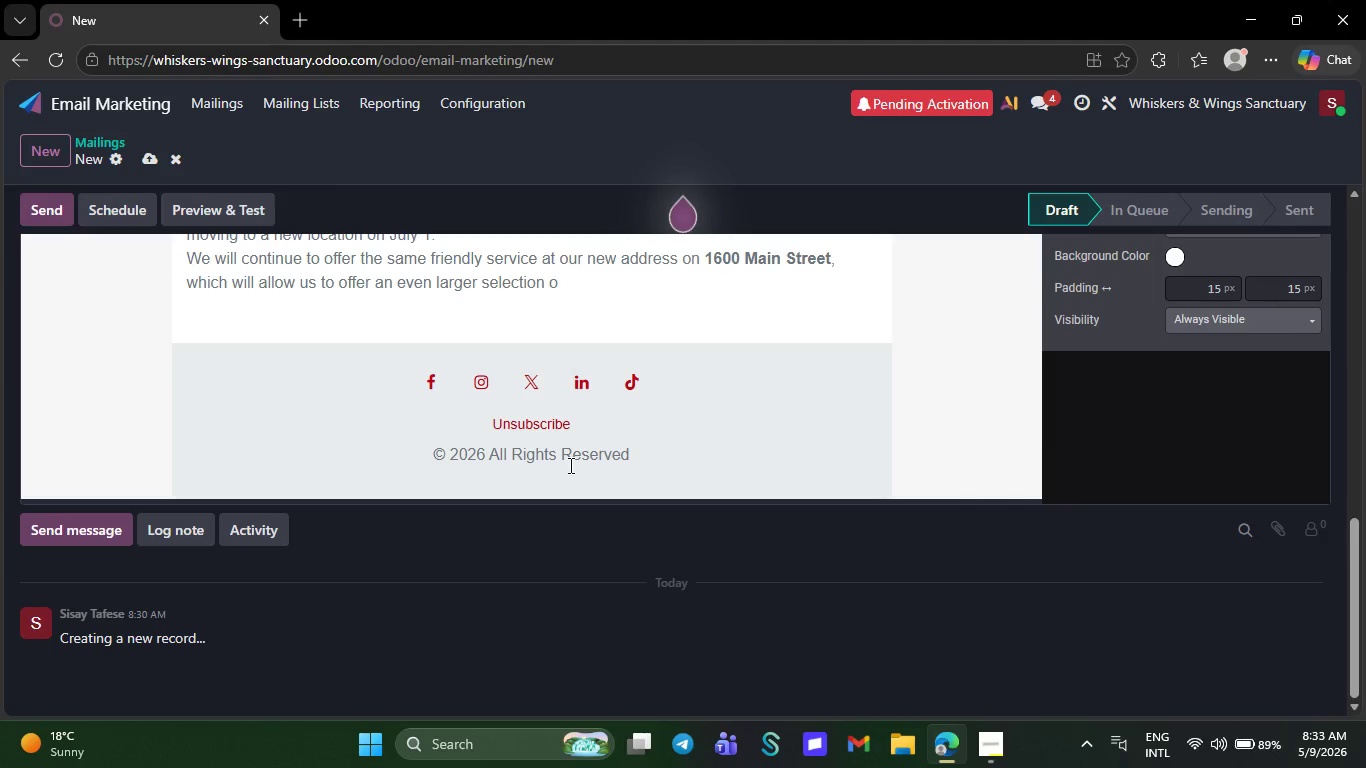 
key(Backspace)
 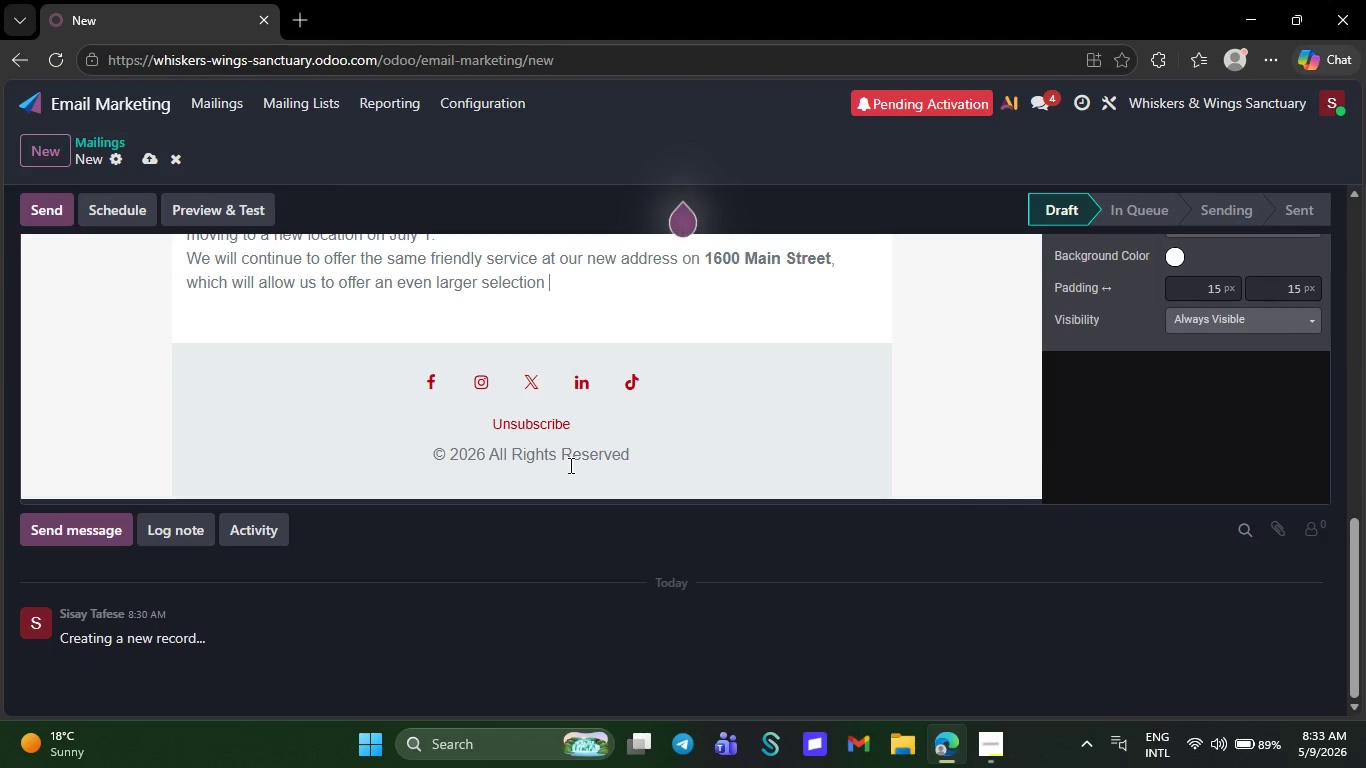 
key(Backspace)
 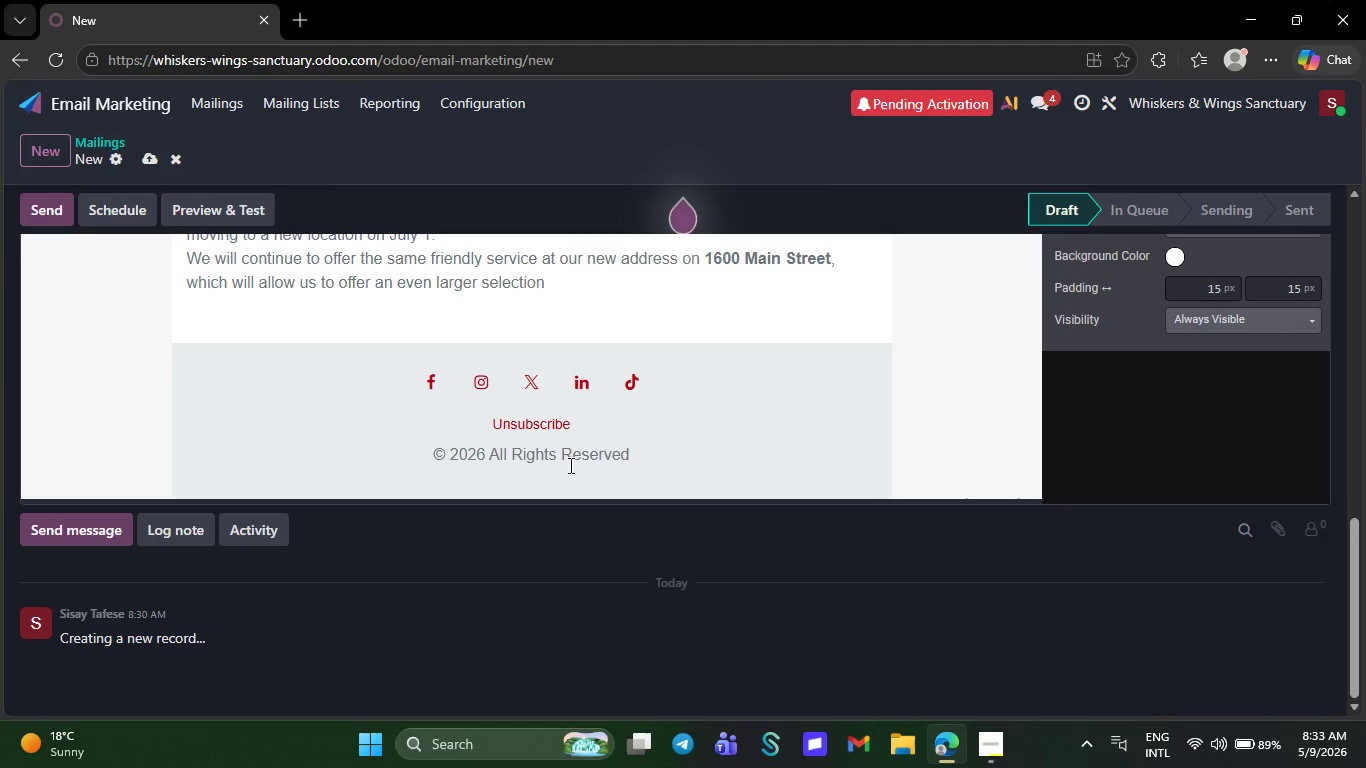 
key(Backspace)
 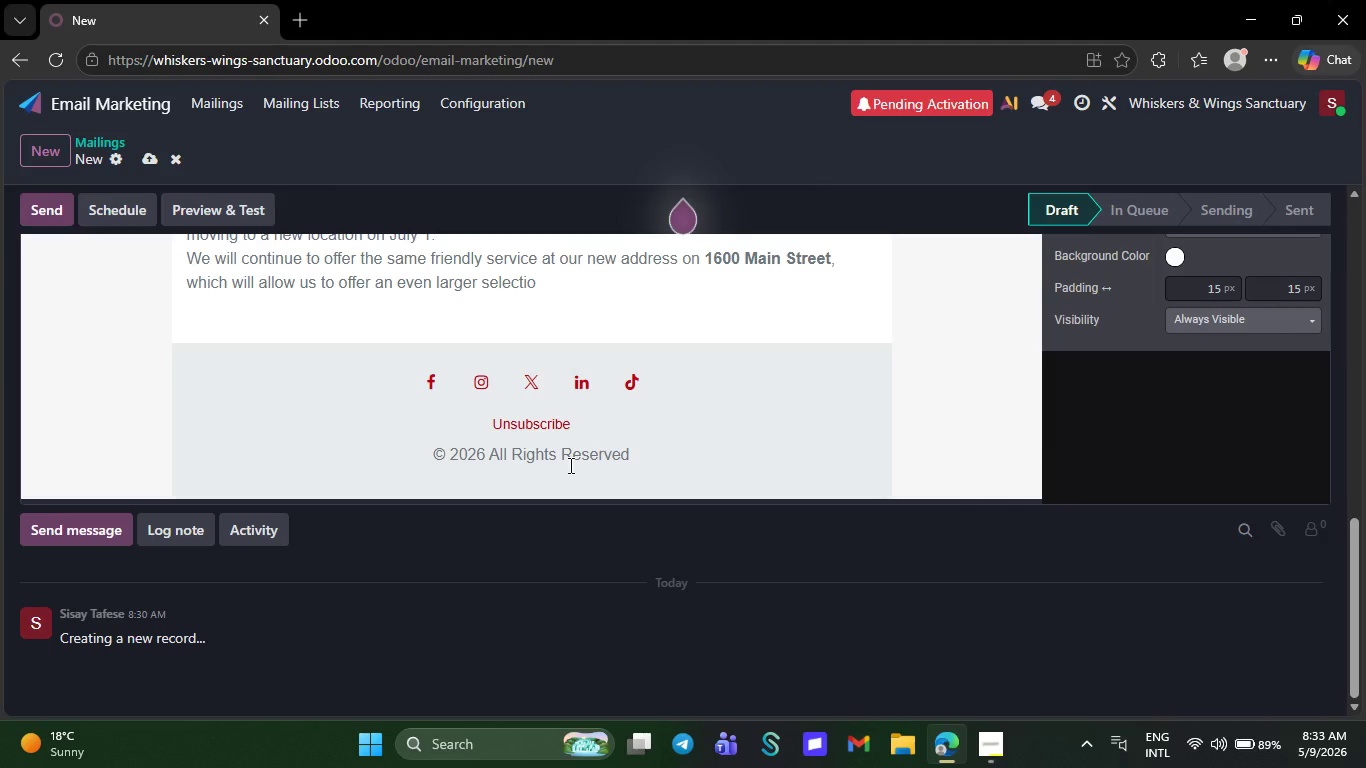 
key(Backspace)
 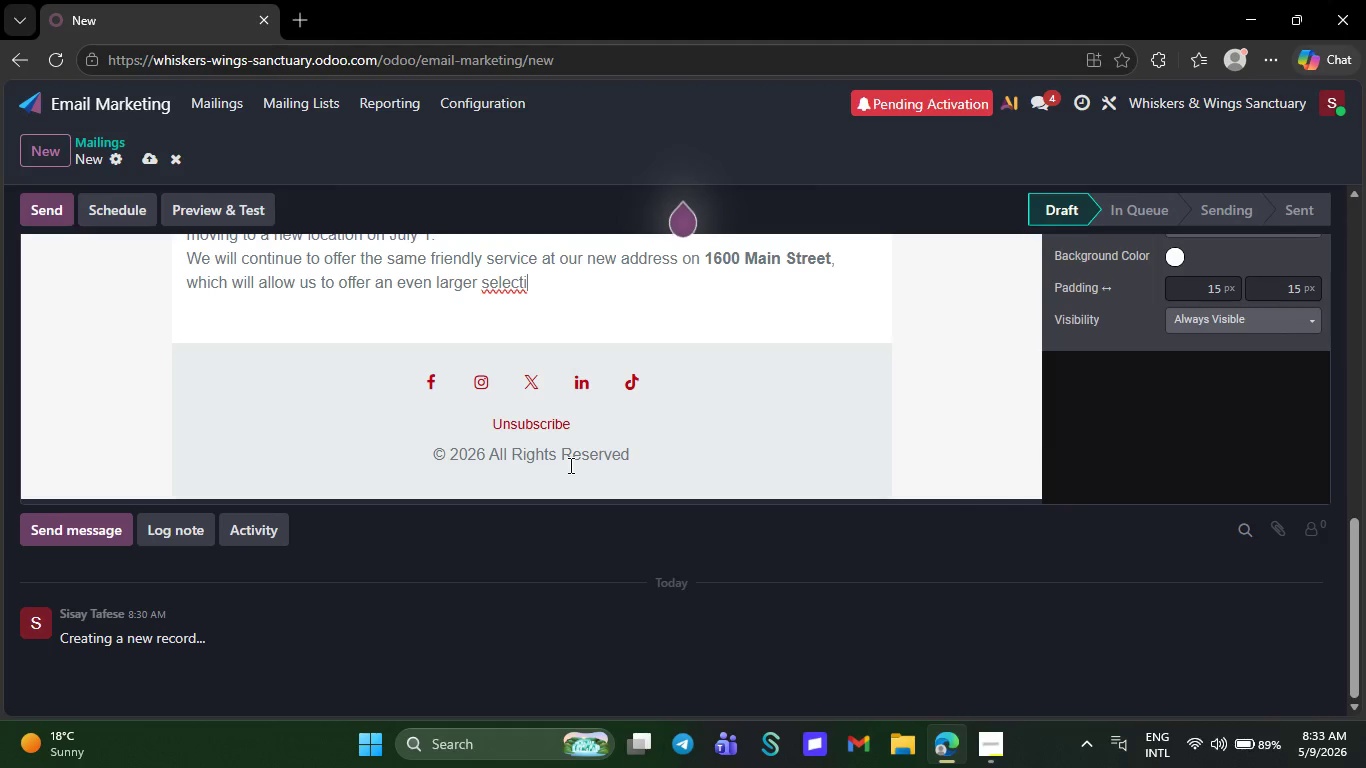 
key(Backspace)
 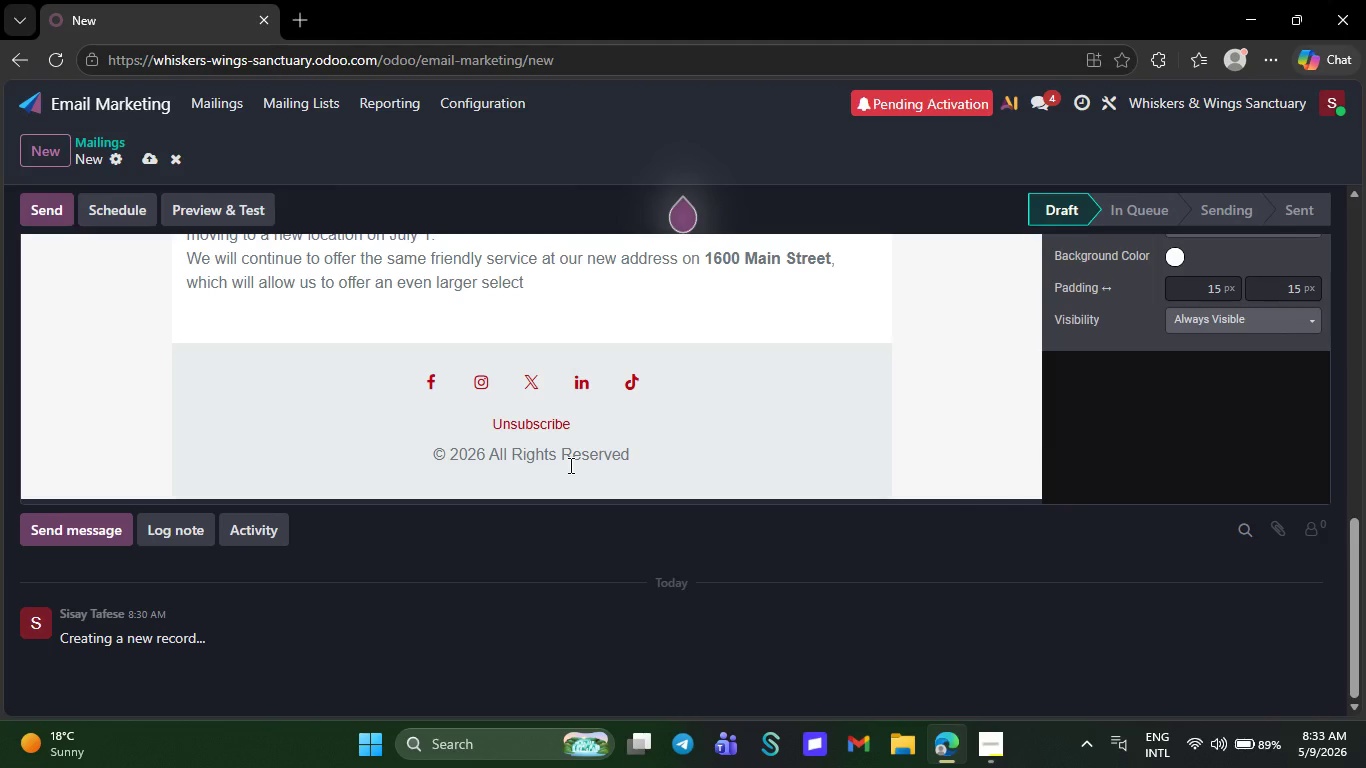 
hold_key(key=Backspace, duration=0.33)
 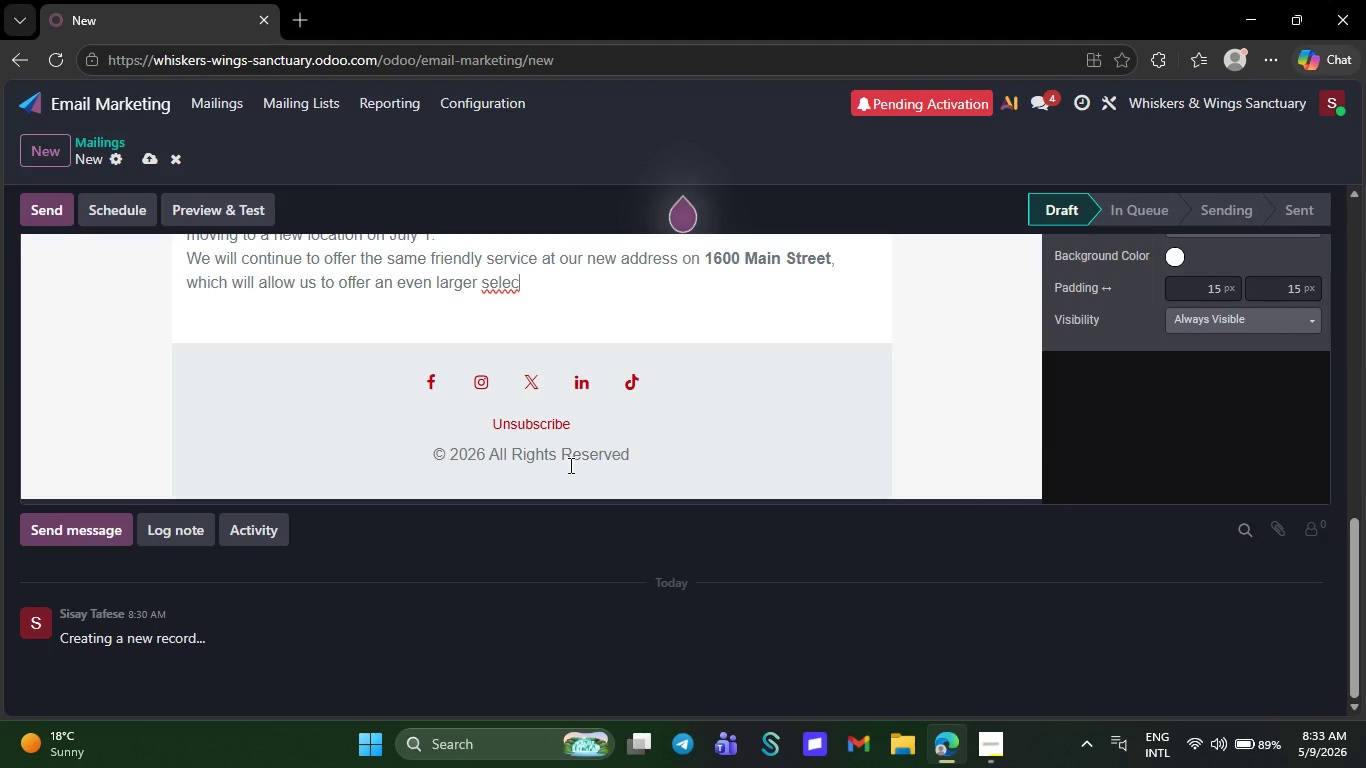 
key(Backspace)
 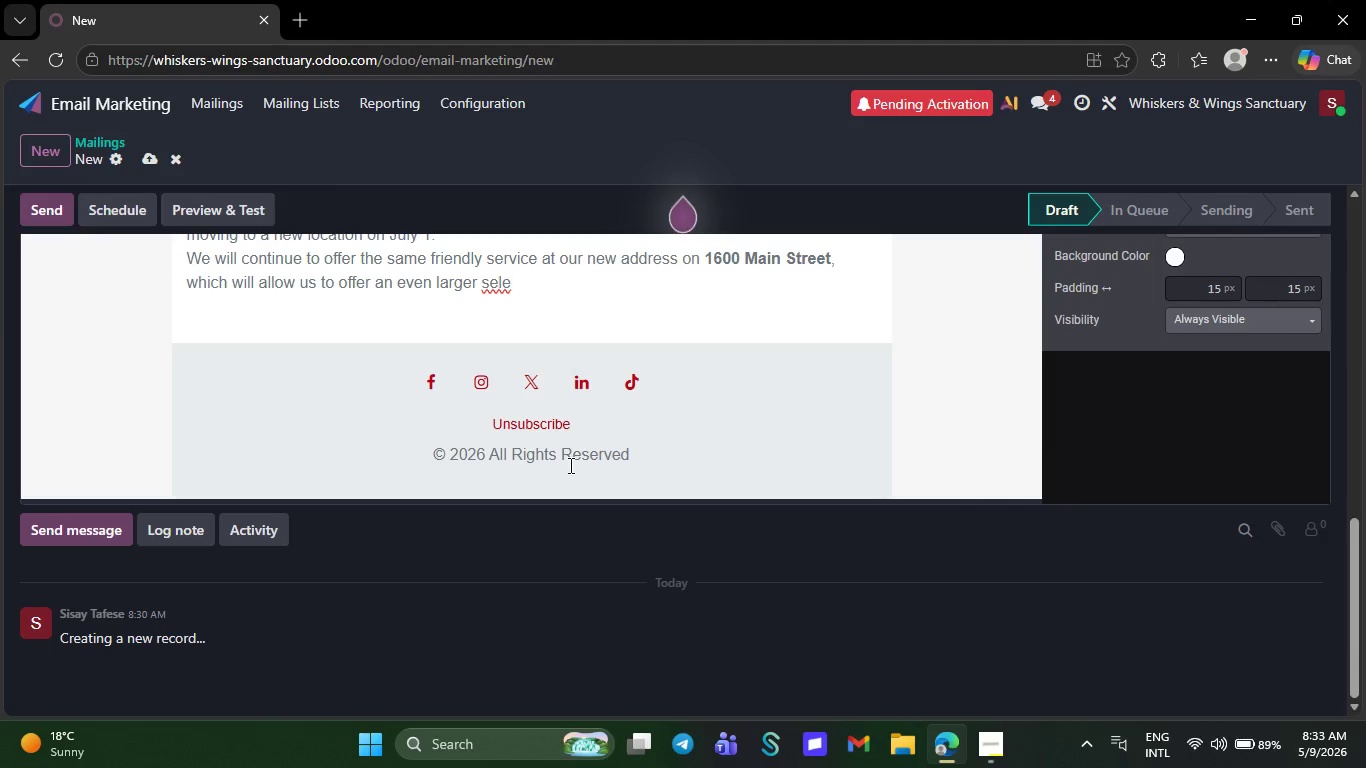 
key(Backspace)
 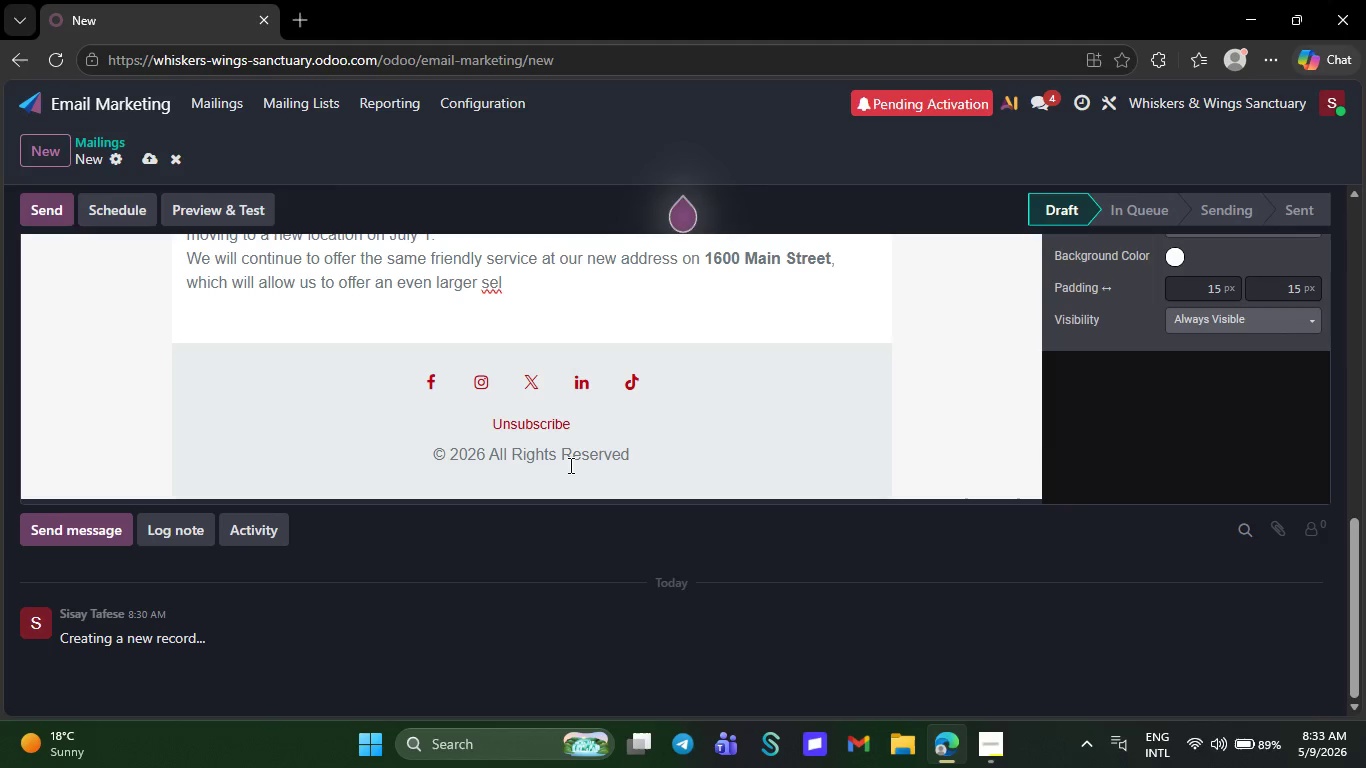 
key(Backspace)
 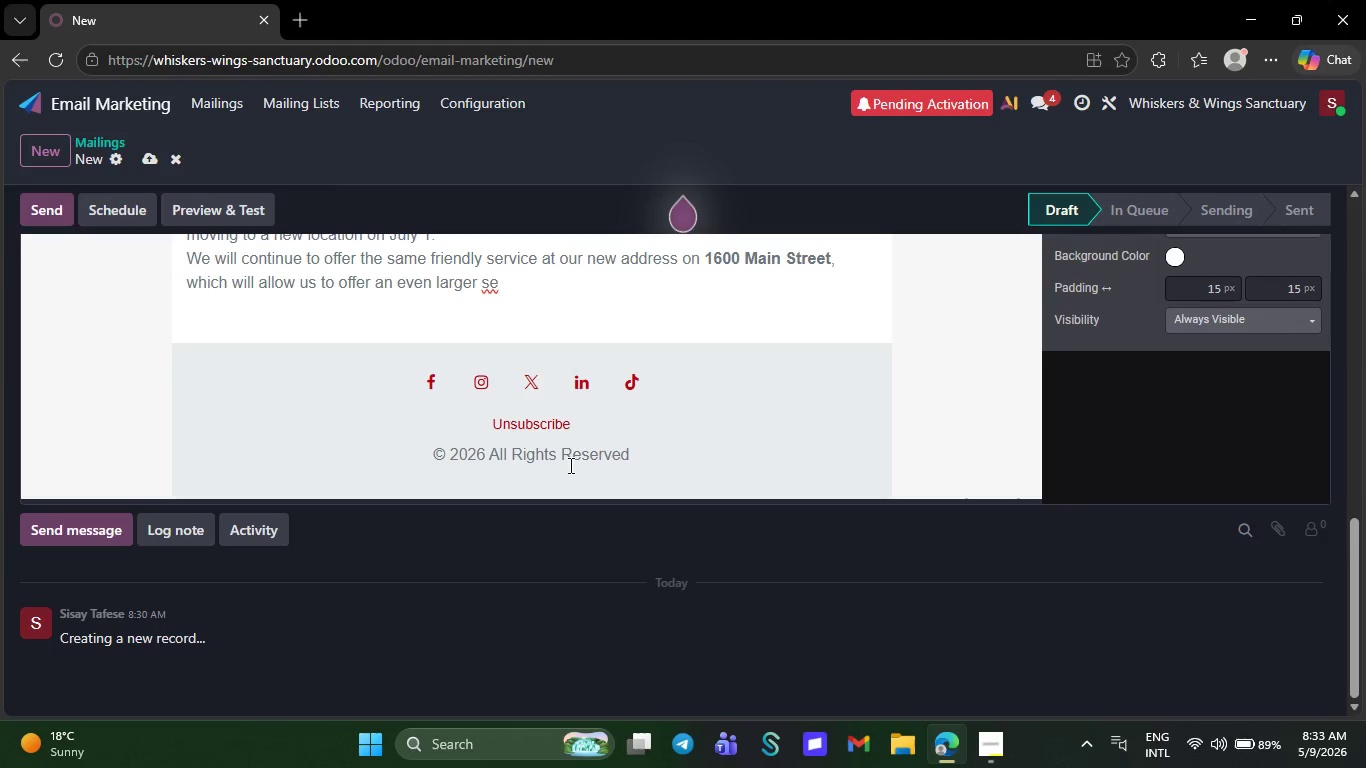 
key(Backspace)
 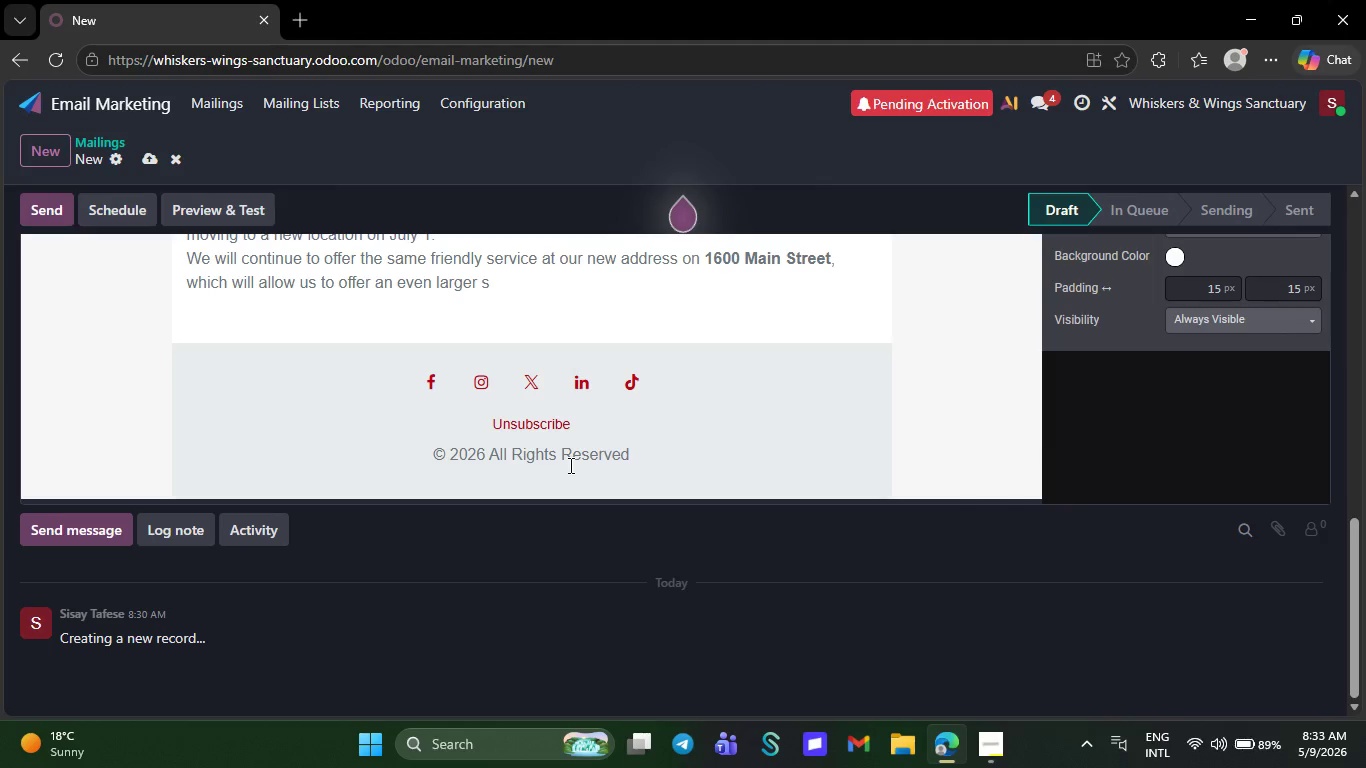 
key(Backspace)
 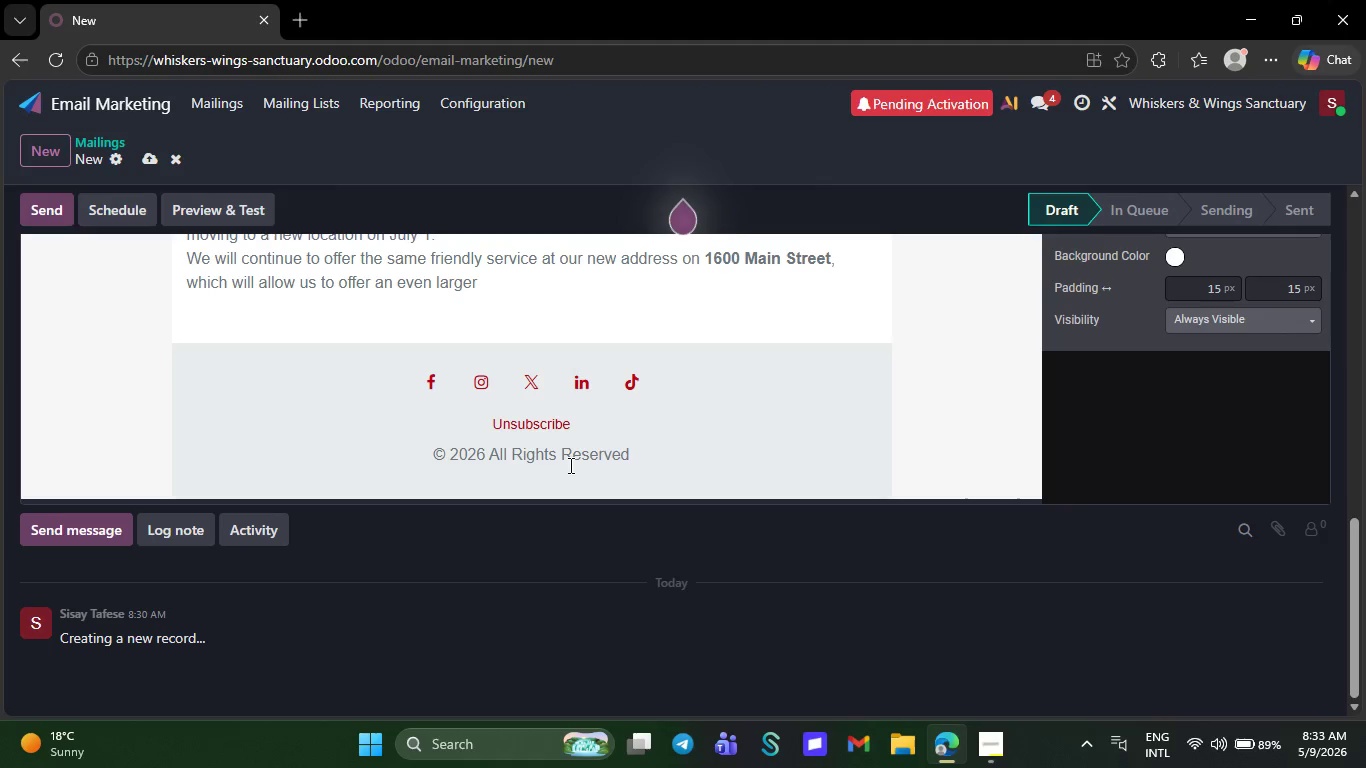 
key(Backspace)
 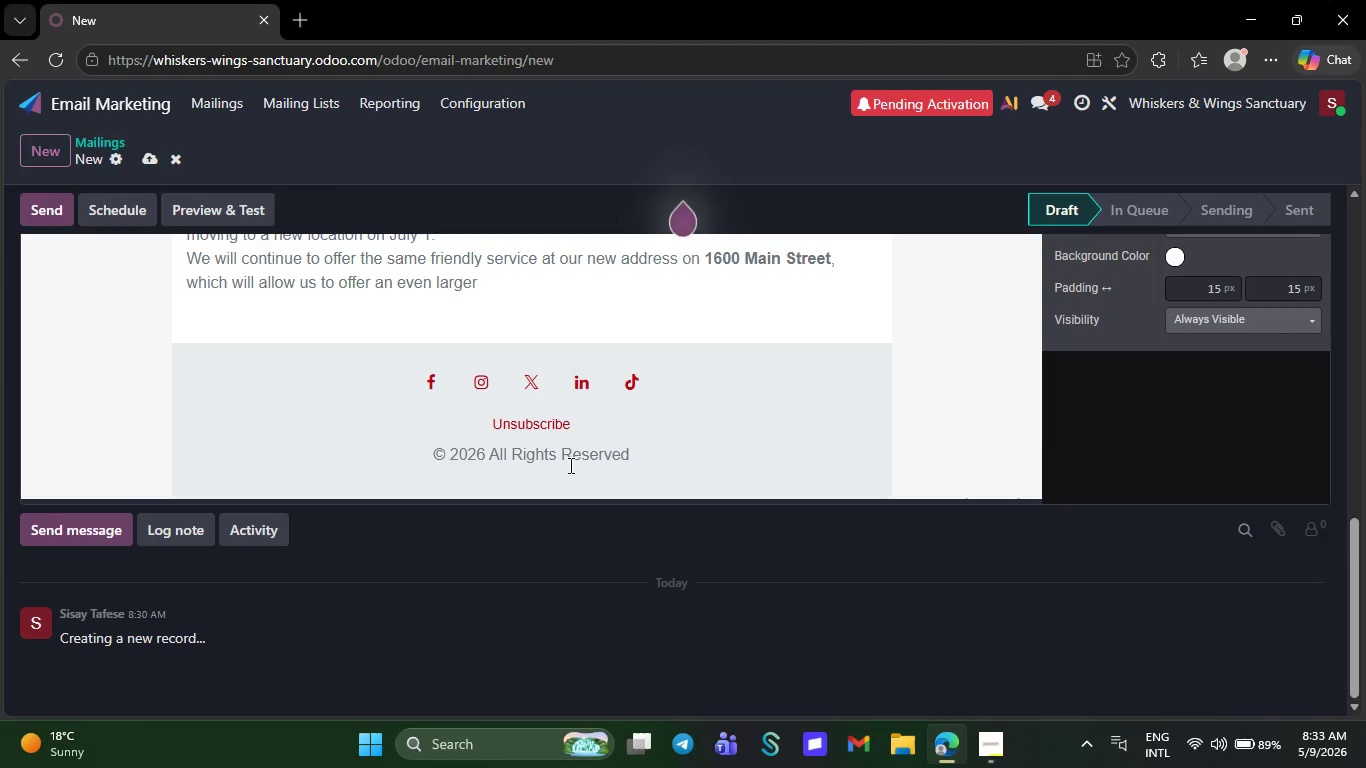 
key(Backspace)
 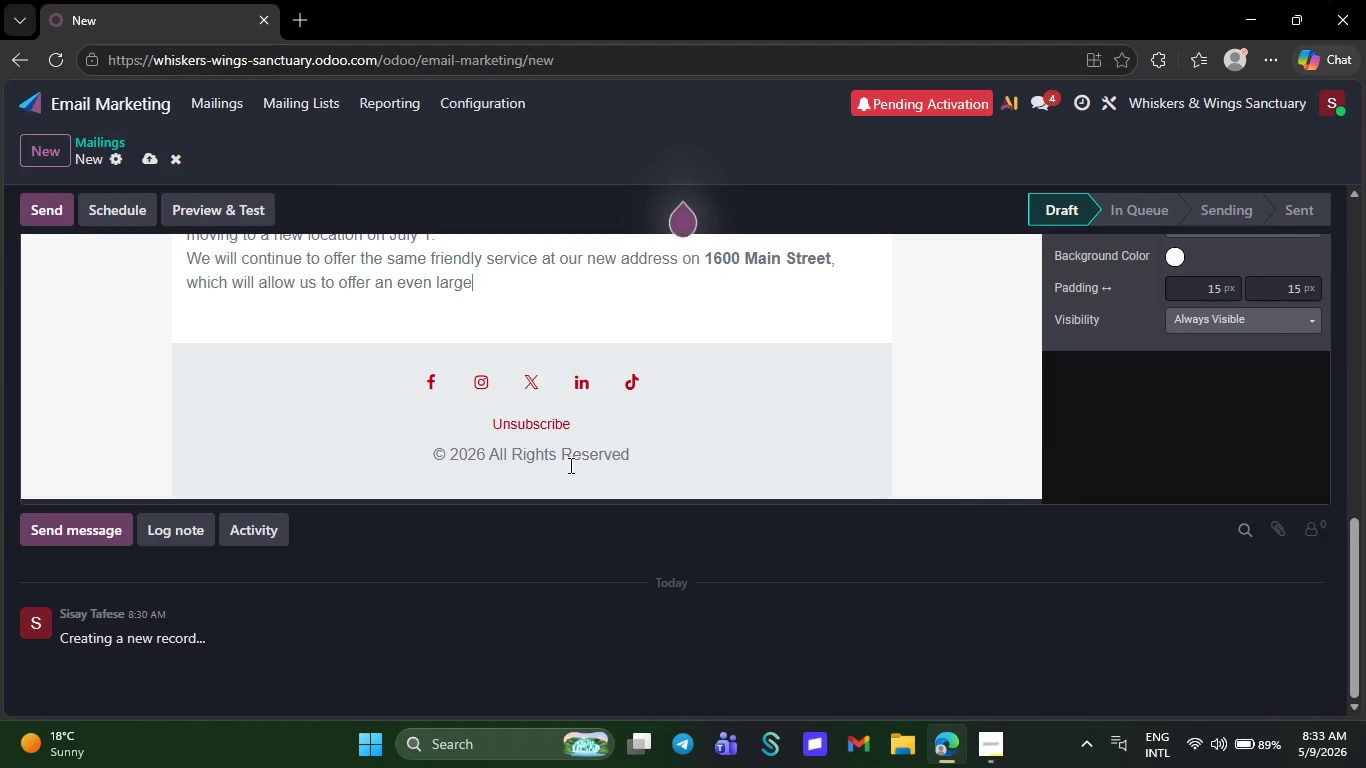 
key(Backspace)
 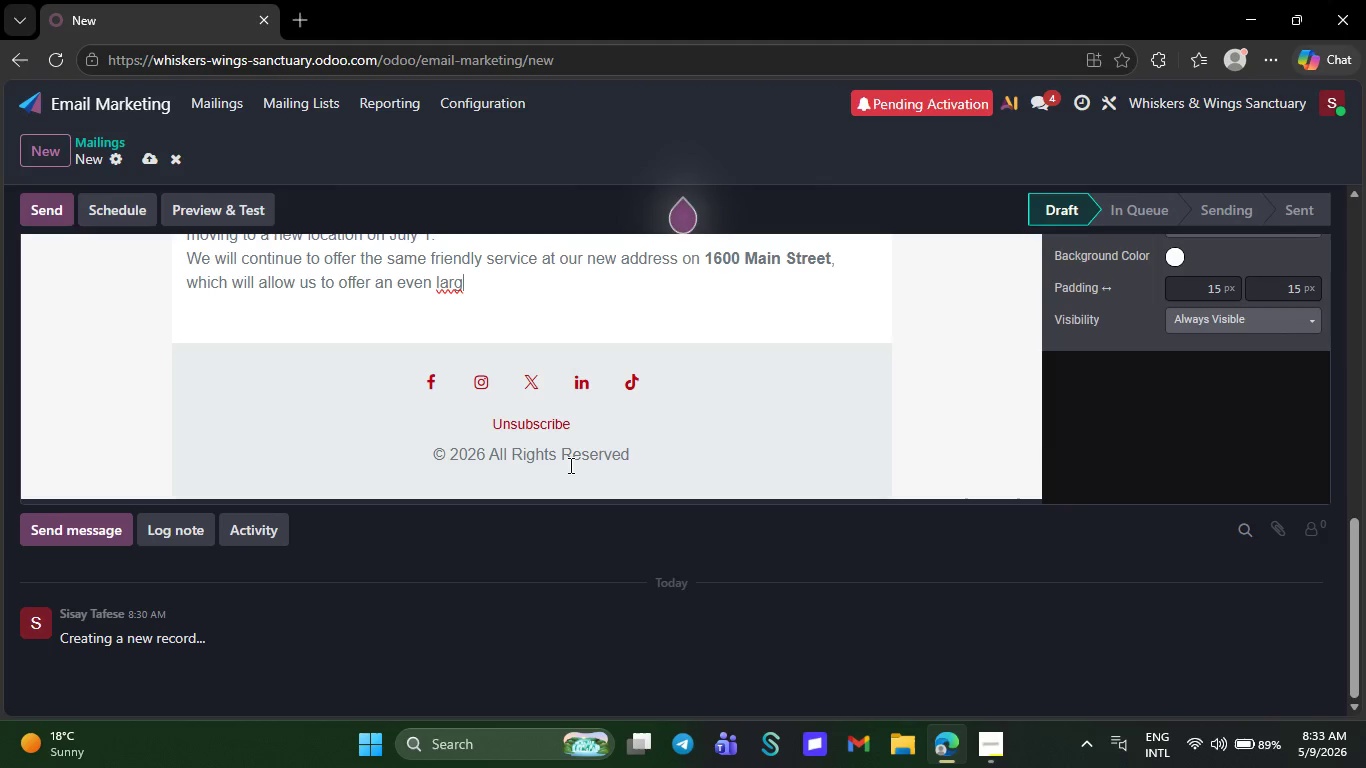 
key(Backspace)
 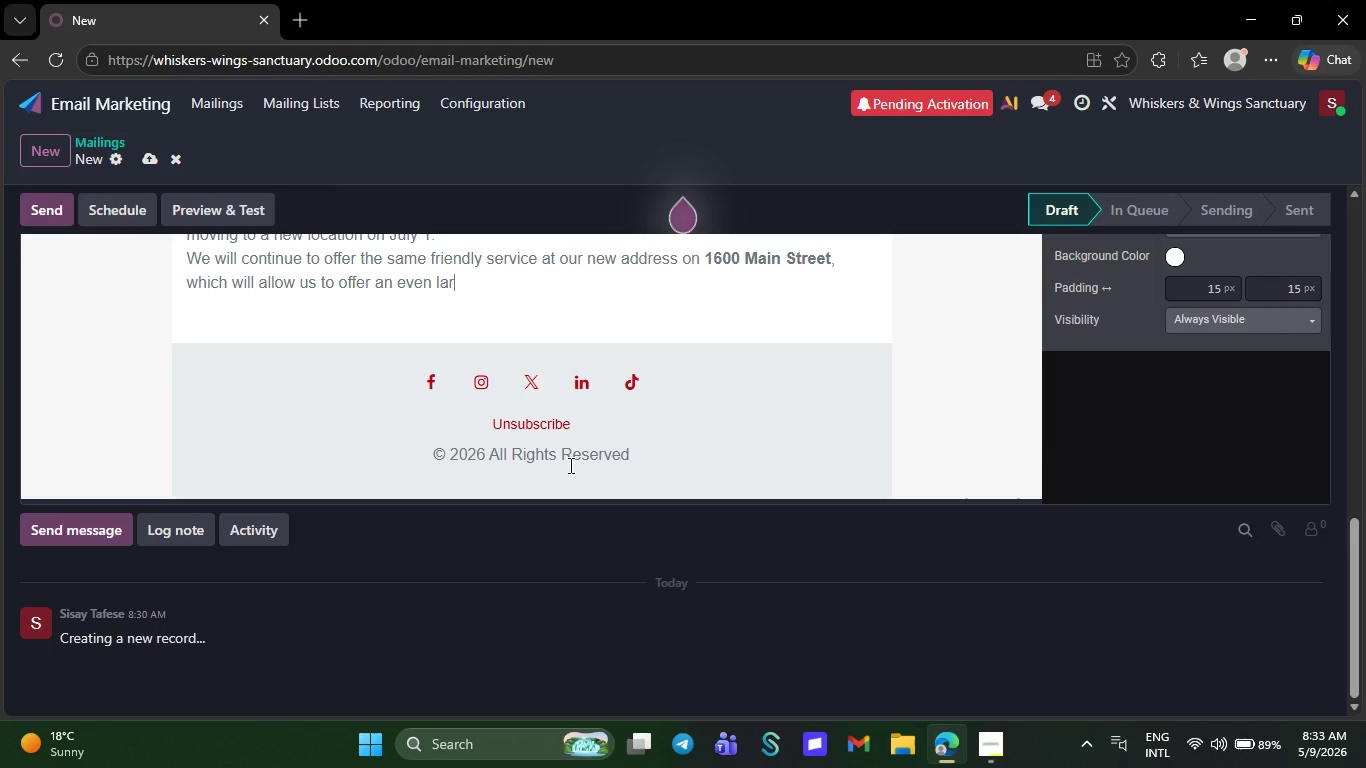 
key(Backspace)
 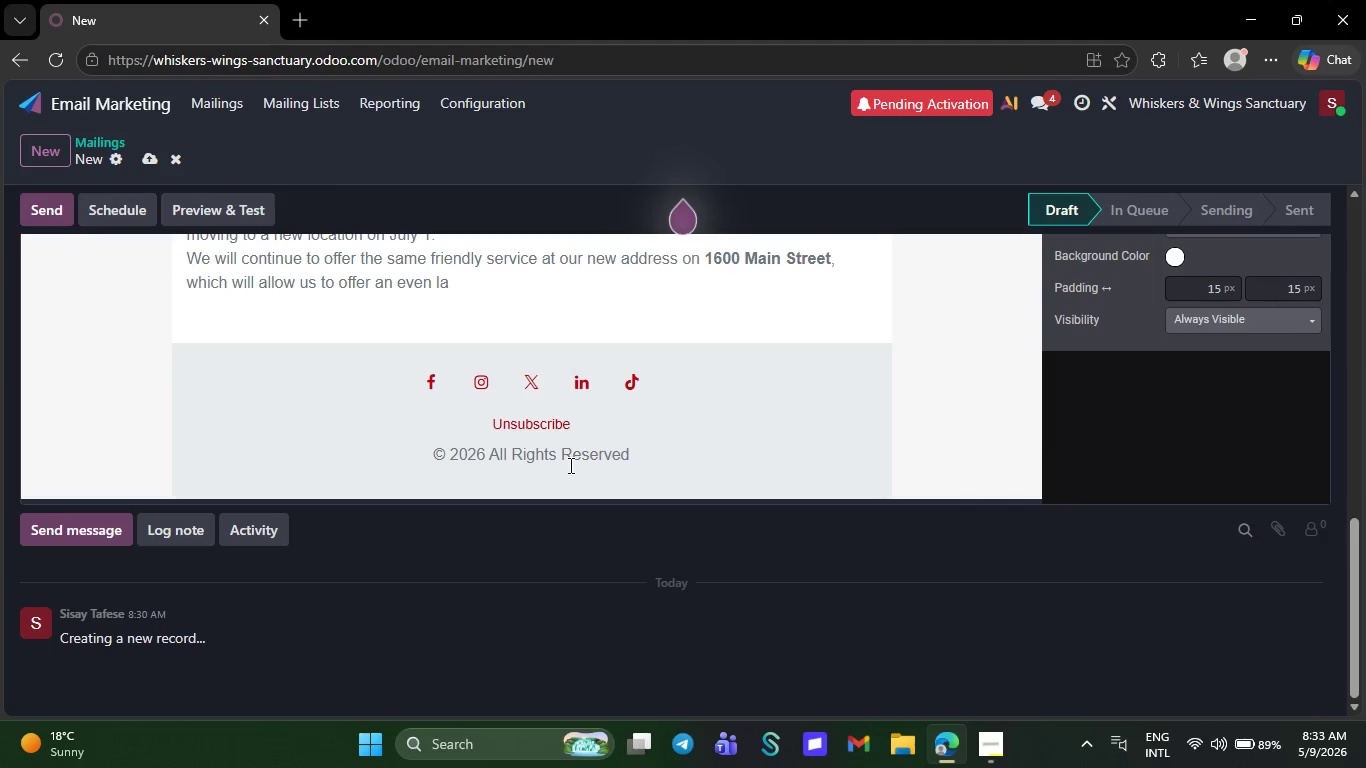 
key(Backspace)
 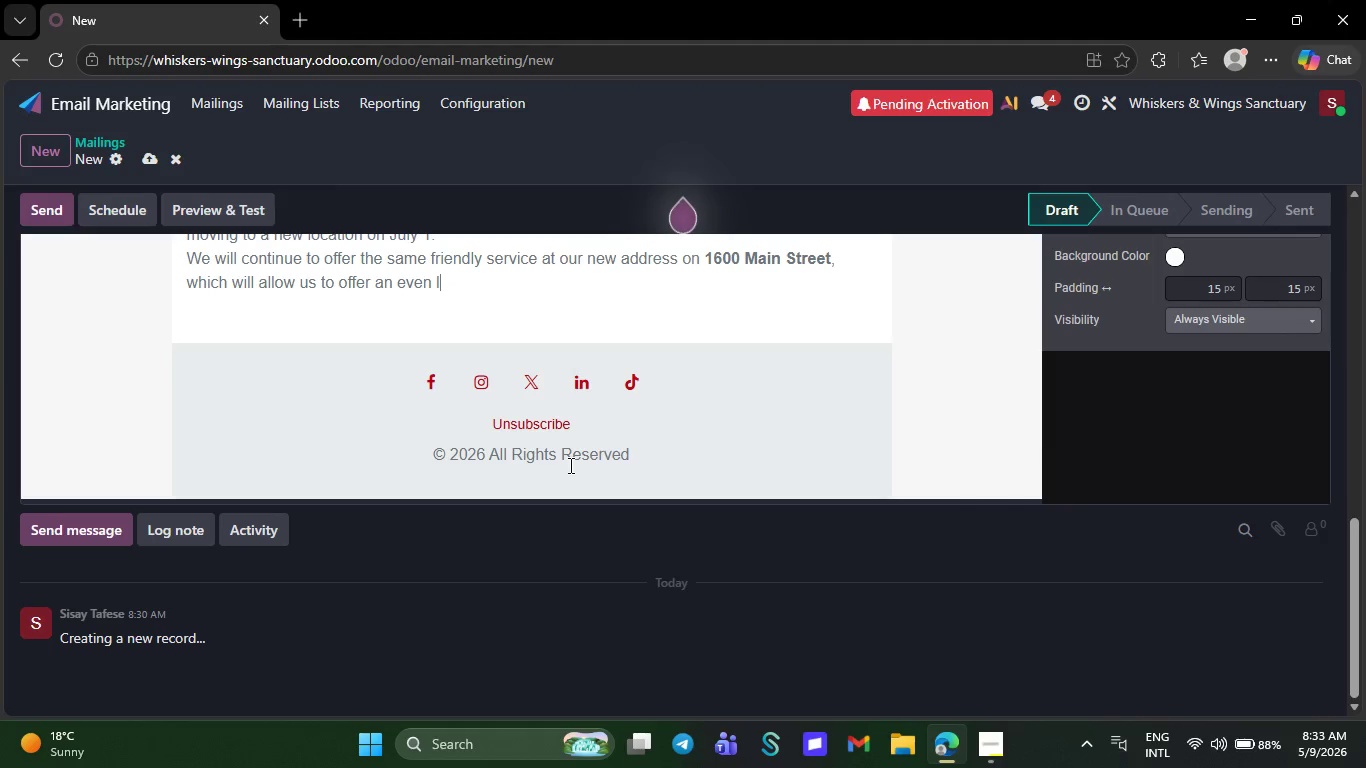 
key(Backspace)
 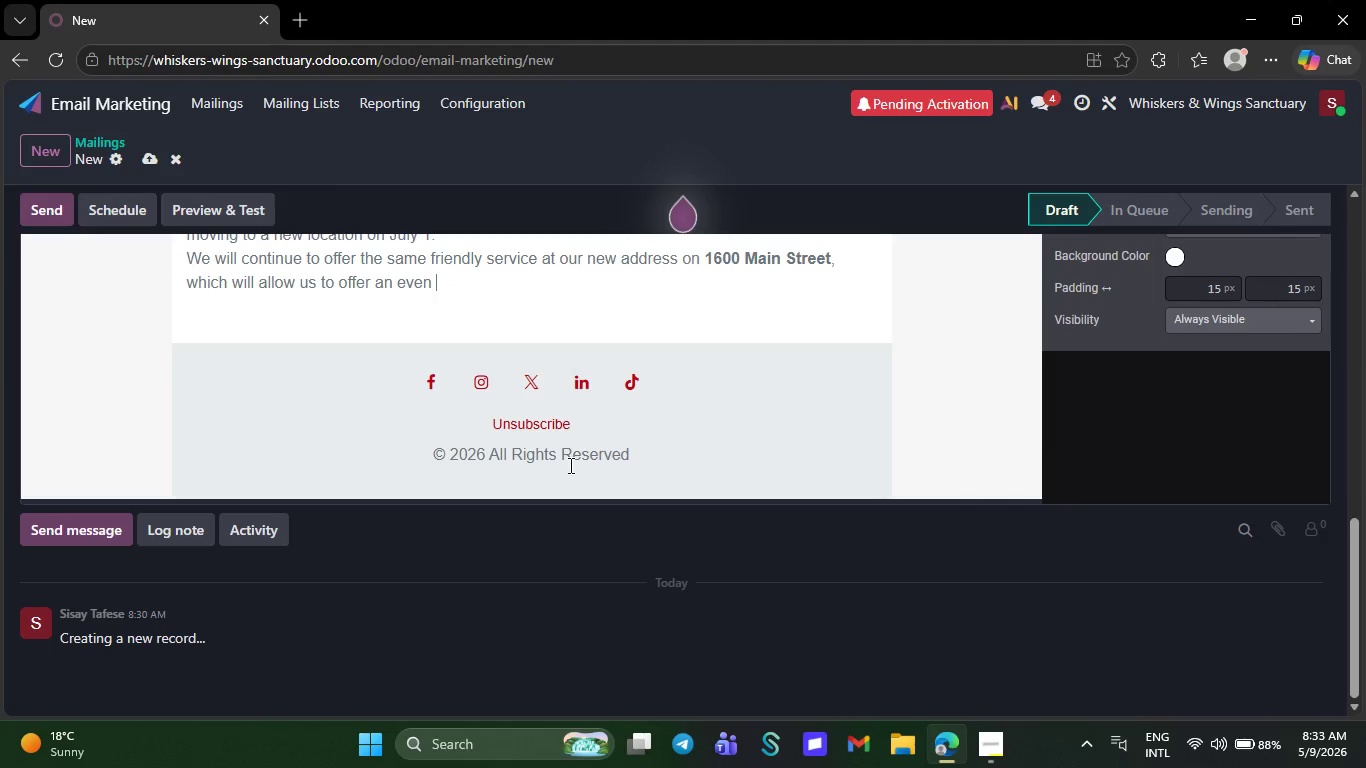 
key(Backspace)
 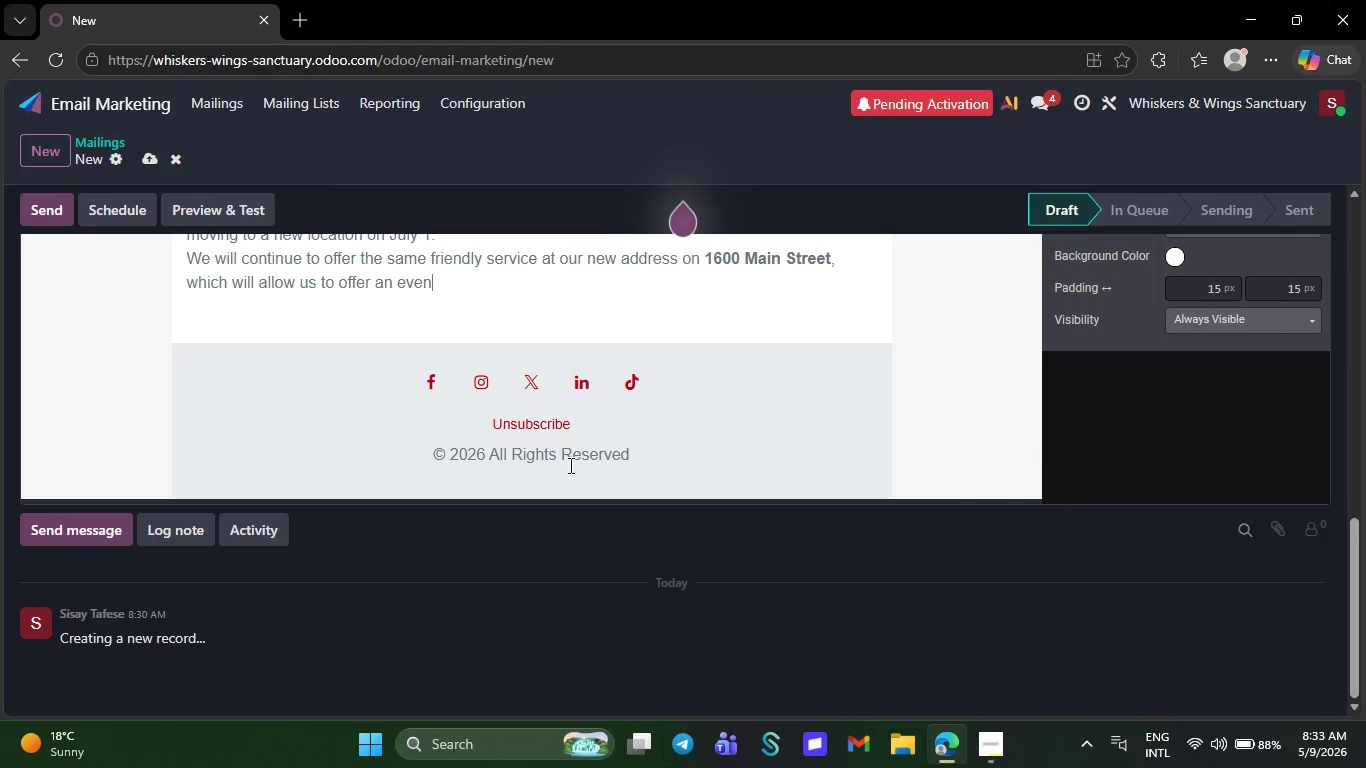 
key(Backspace)
 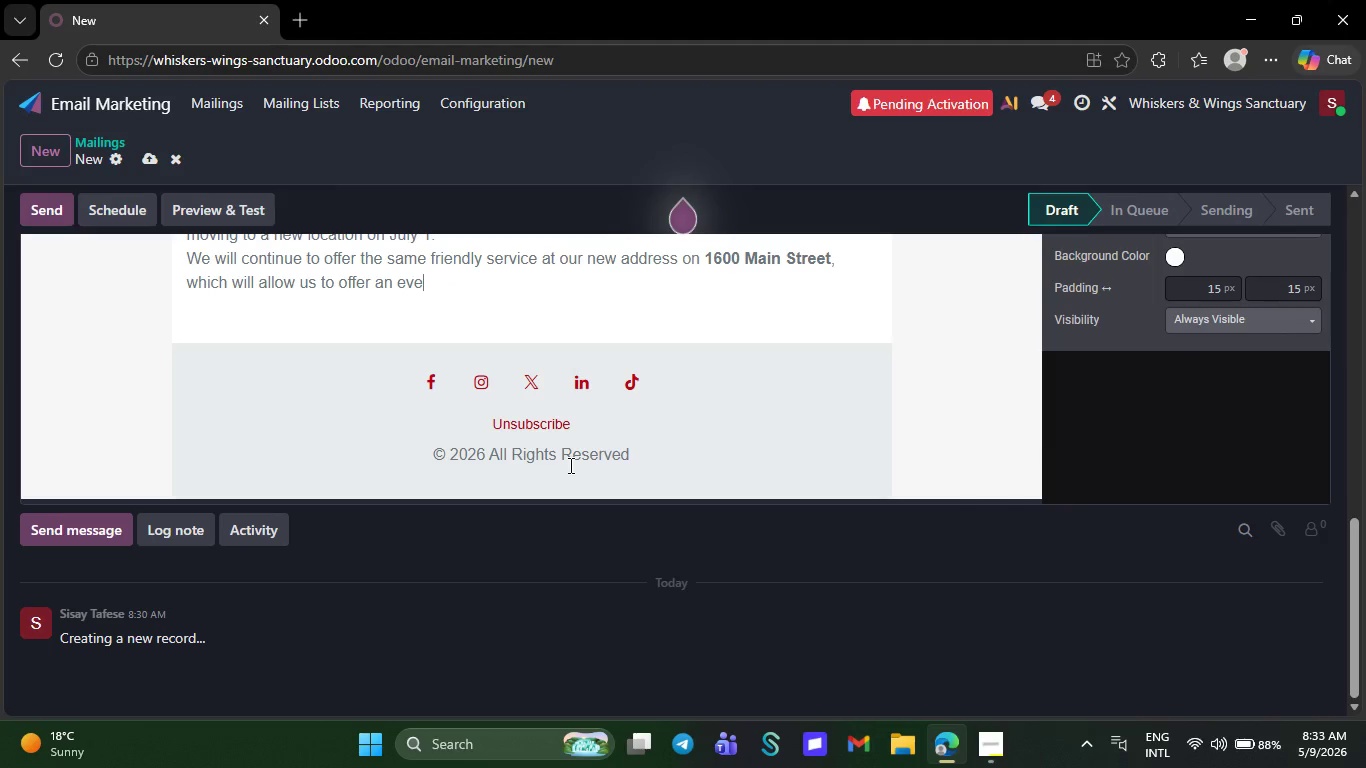 
key(Backspace)
 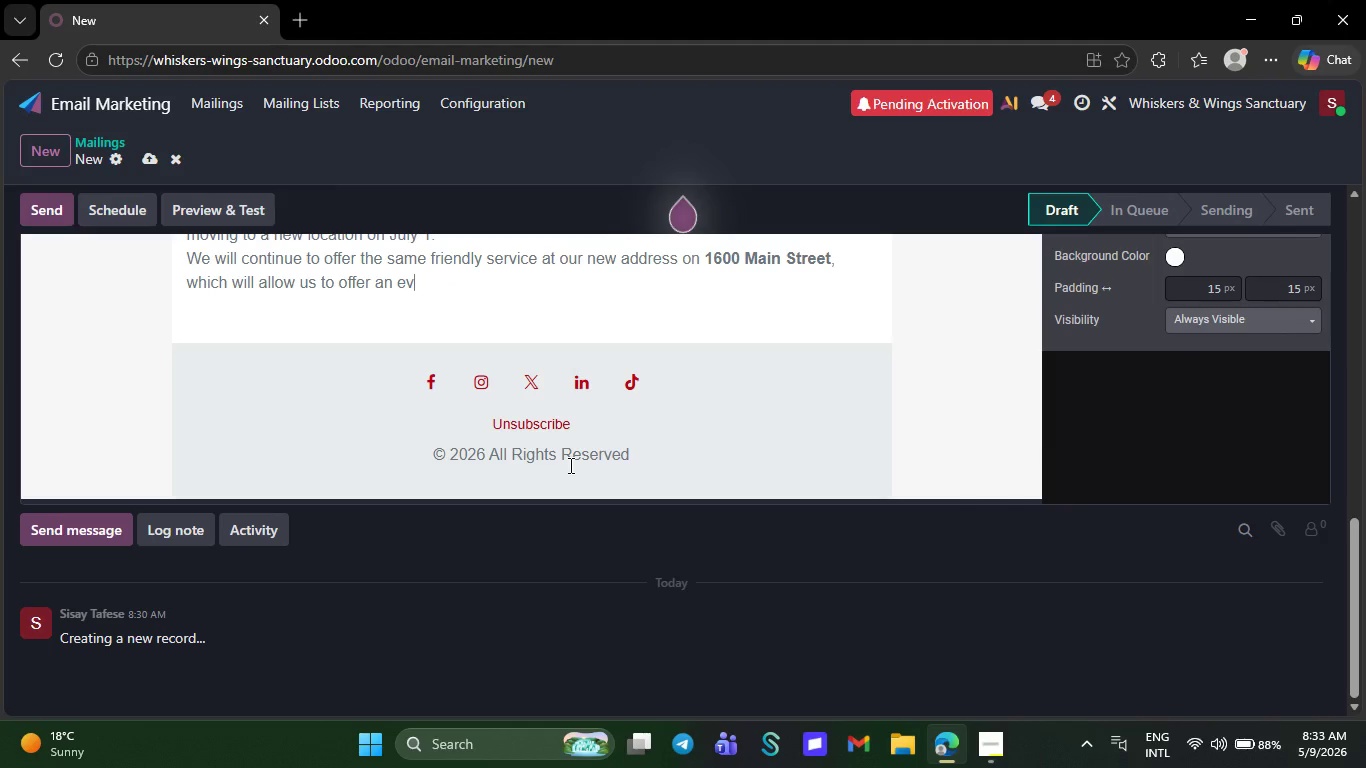 
key(Backspace)
 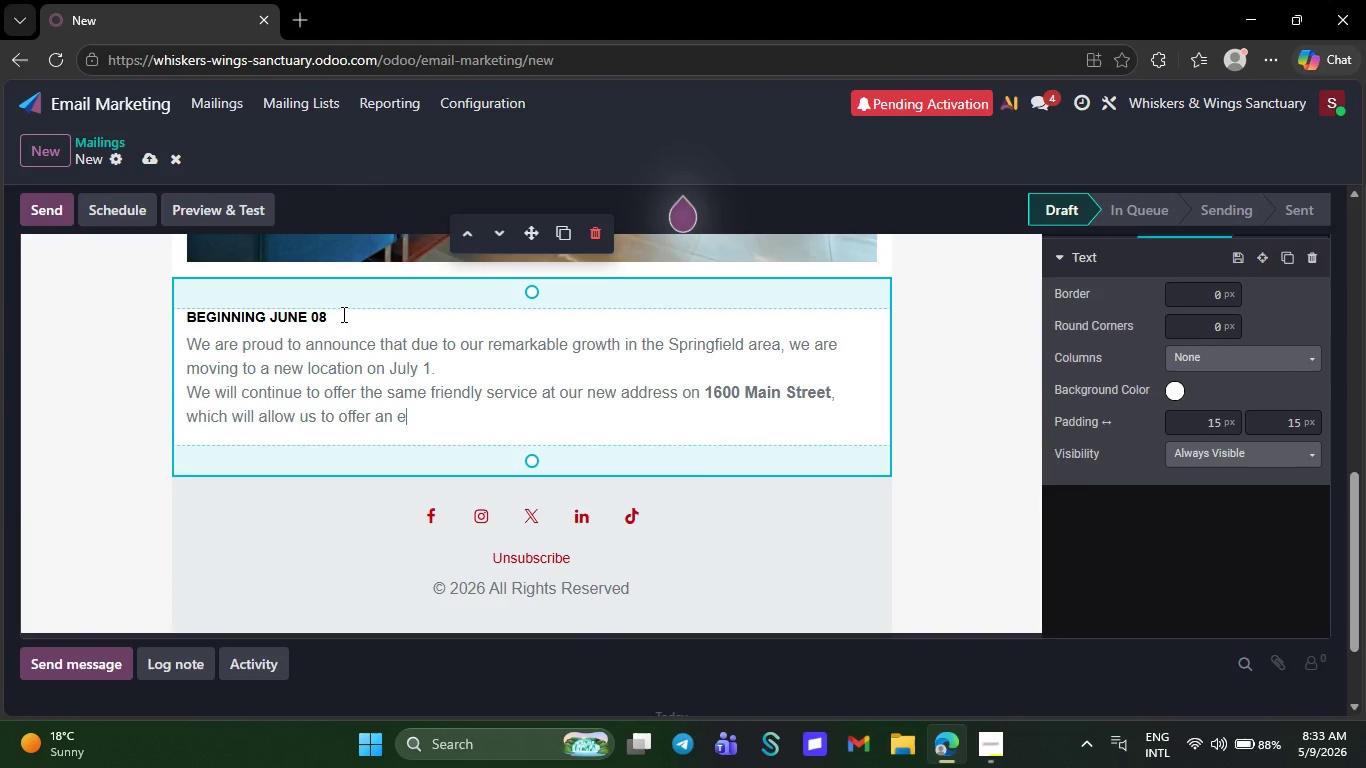 
left_click_drag(start_coordinate=[331, 311], to_coordinate=[182, 293])
 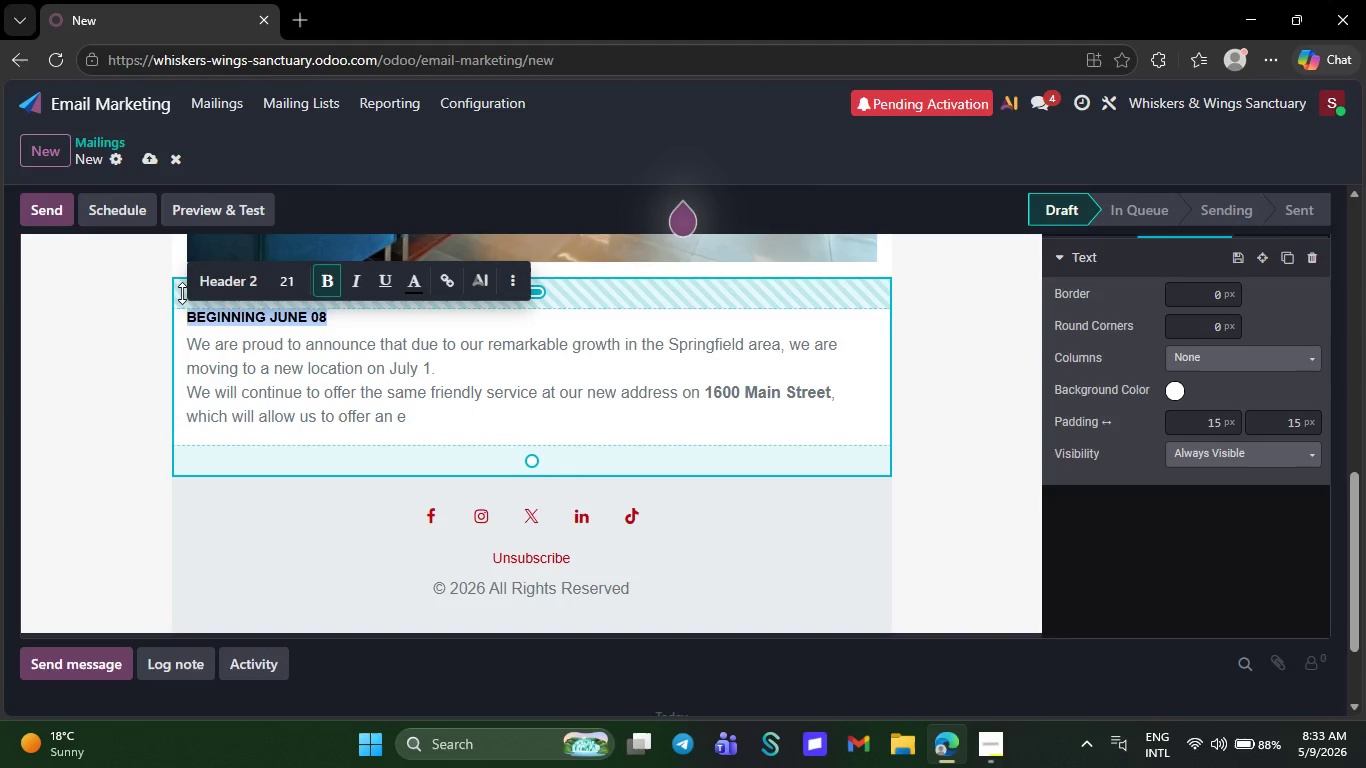 
type(h)
key(Backspace)
type(Hi `{{object,name)
 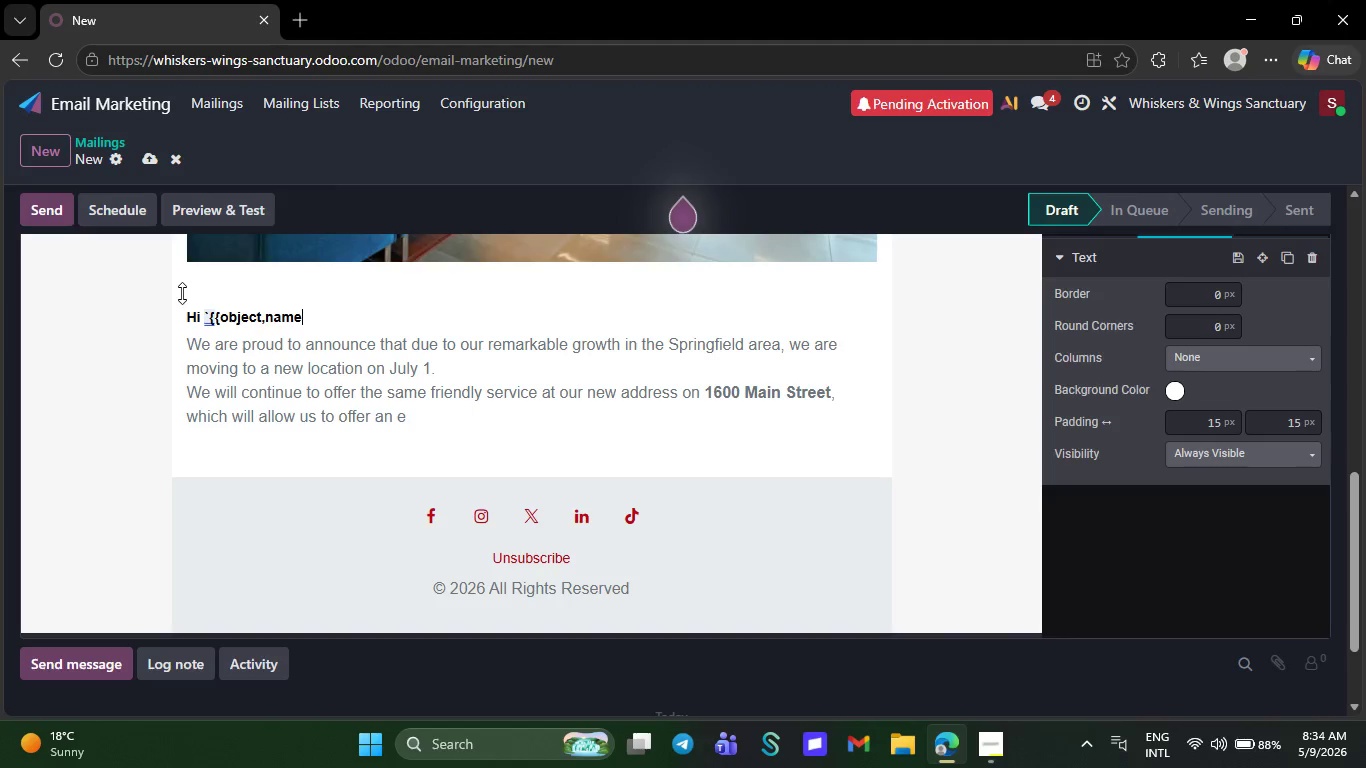 
key(ArrowLeft)
 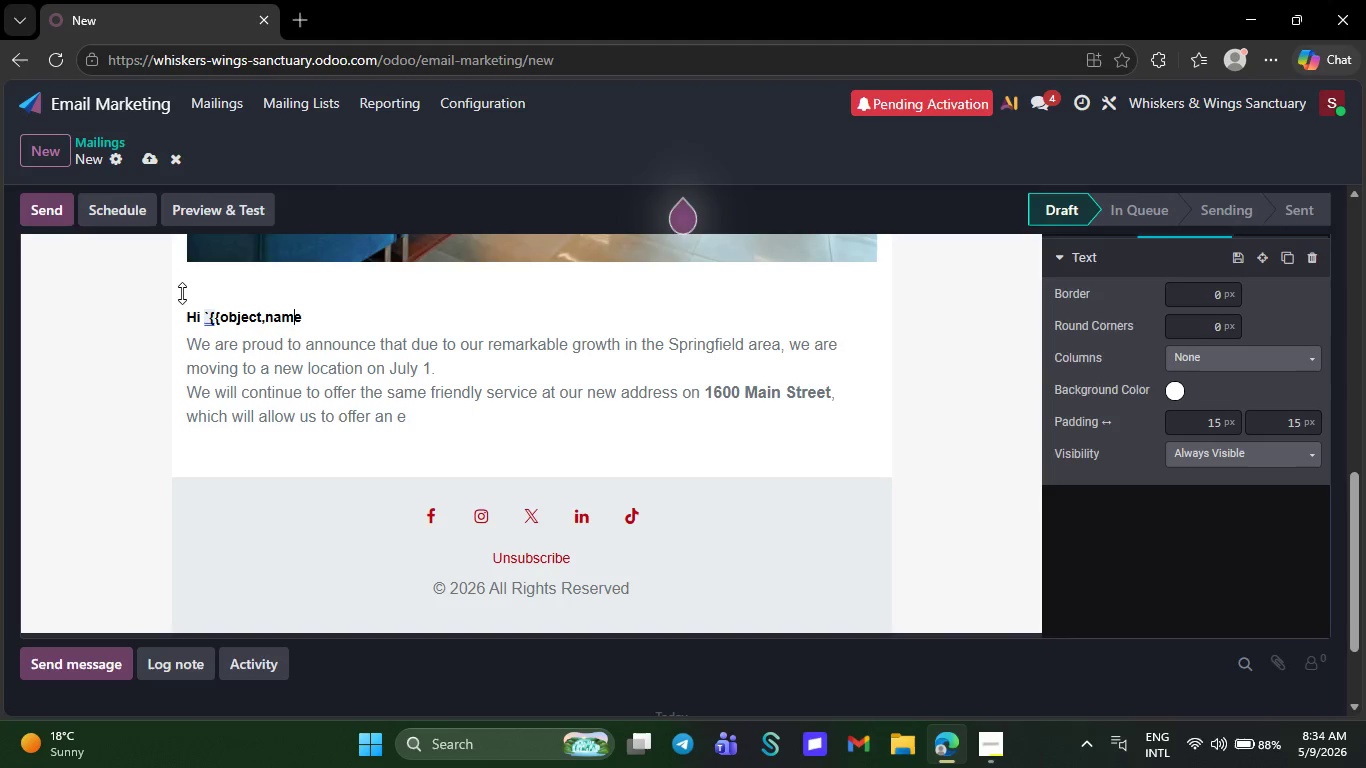 
key(ArrowLeft)
 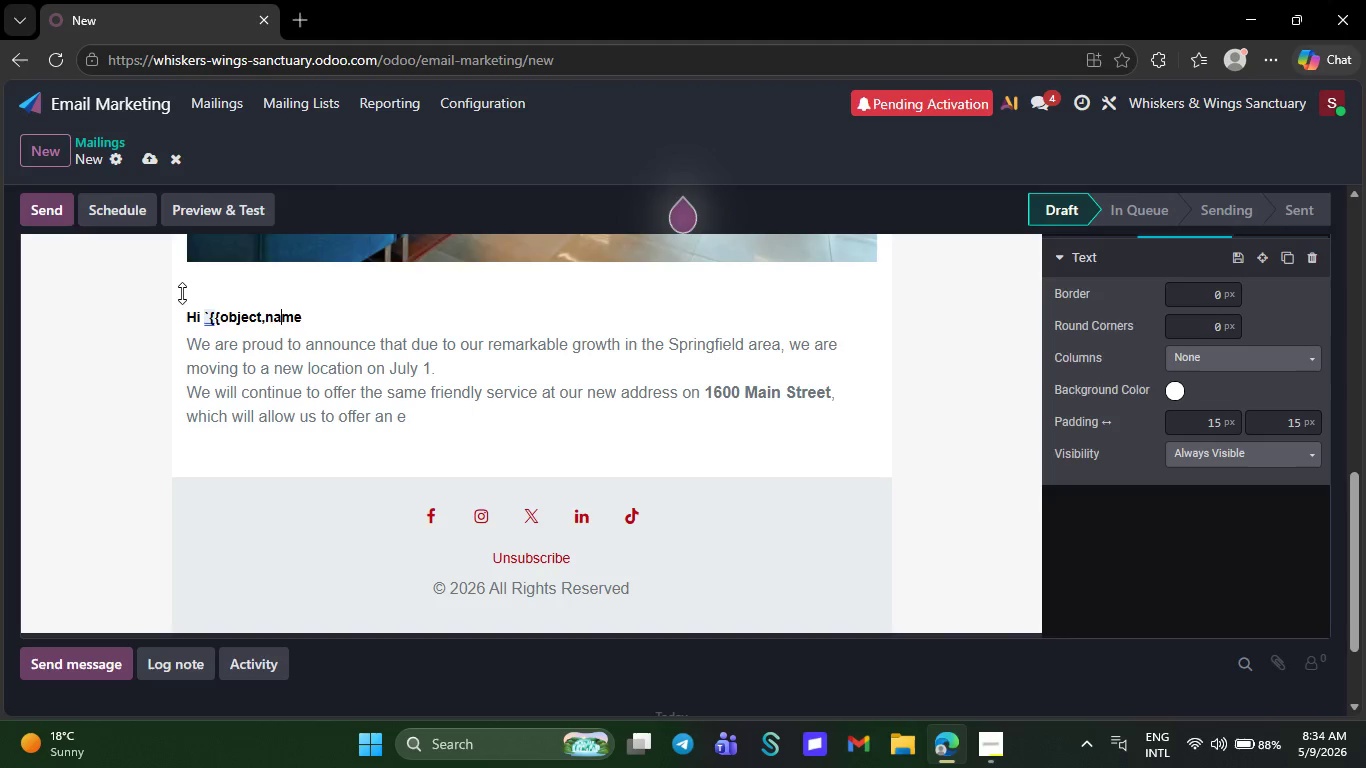 
key(ArrowLeft)
 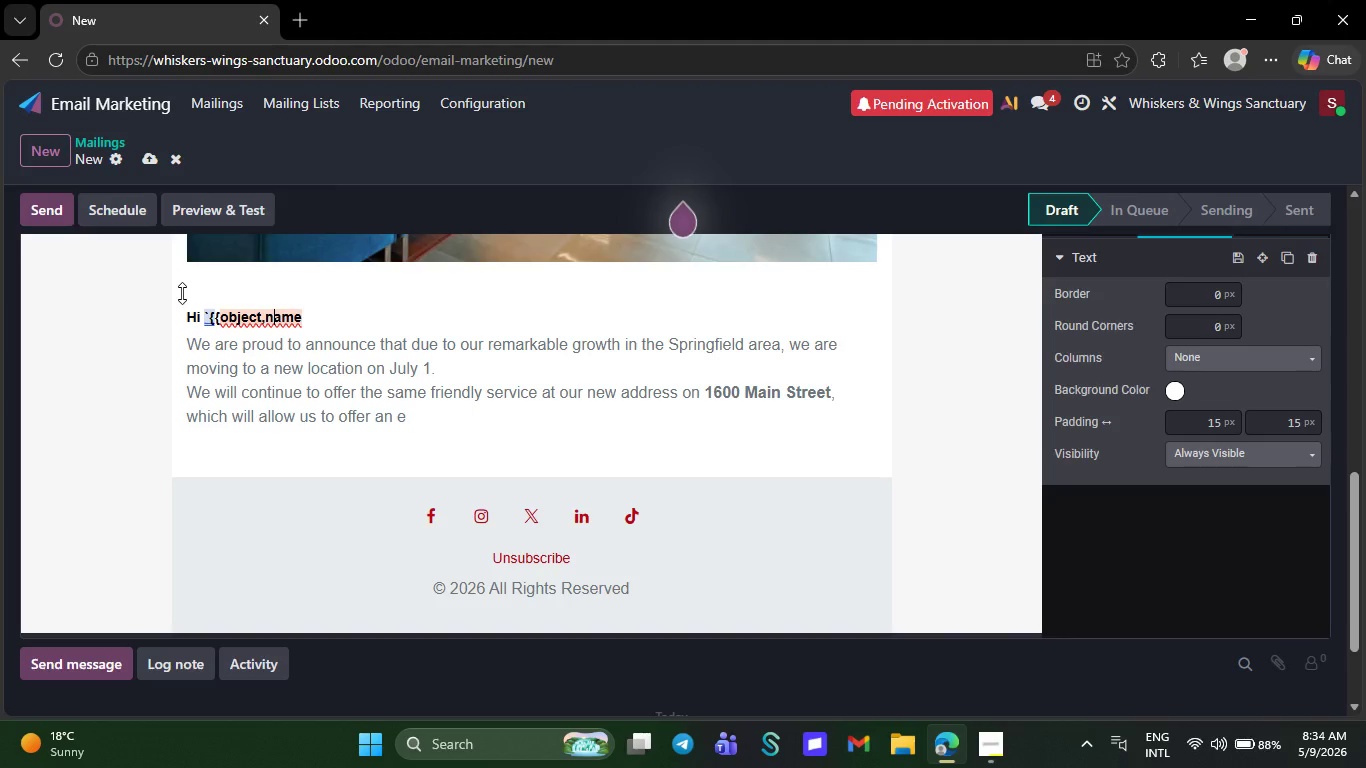 
key(ArrowLeft)
 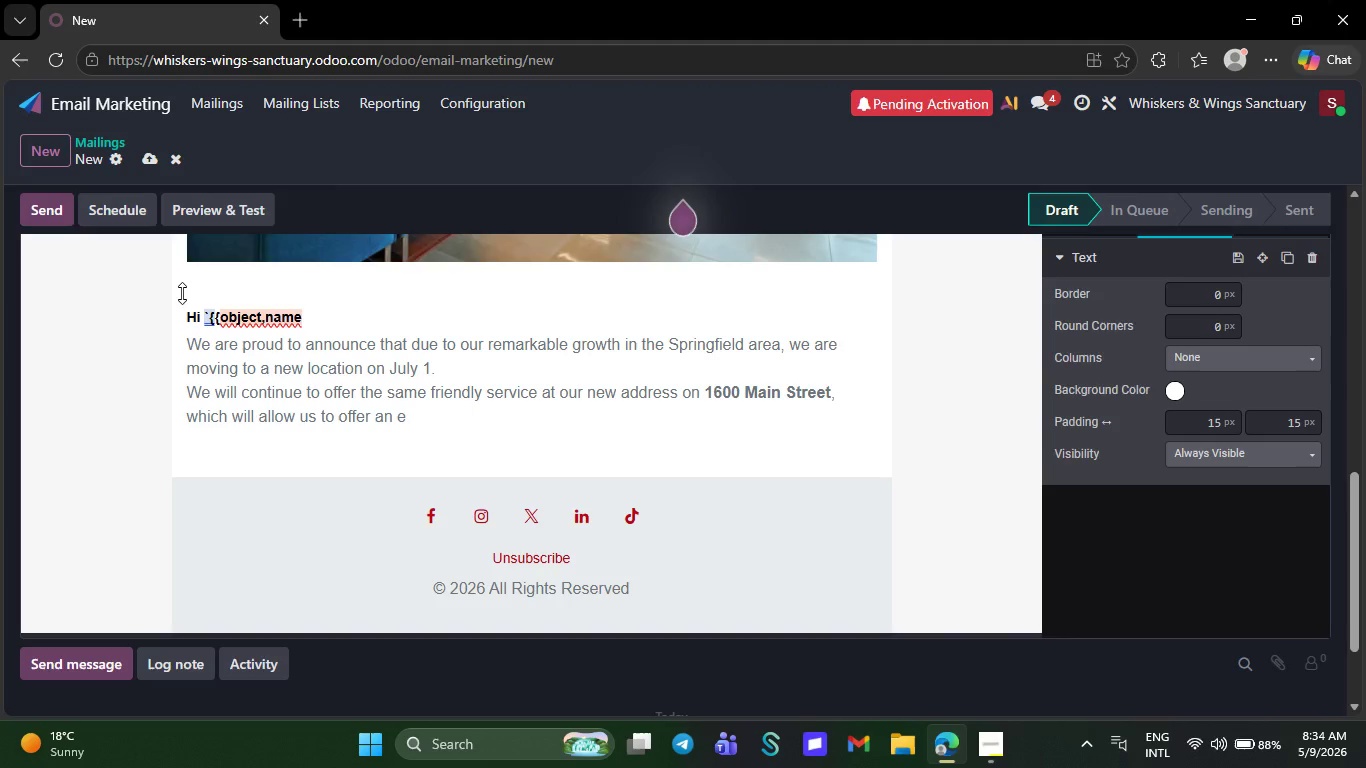 
key(Backspace)
 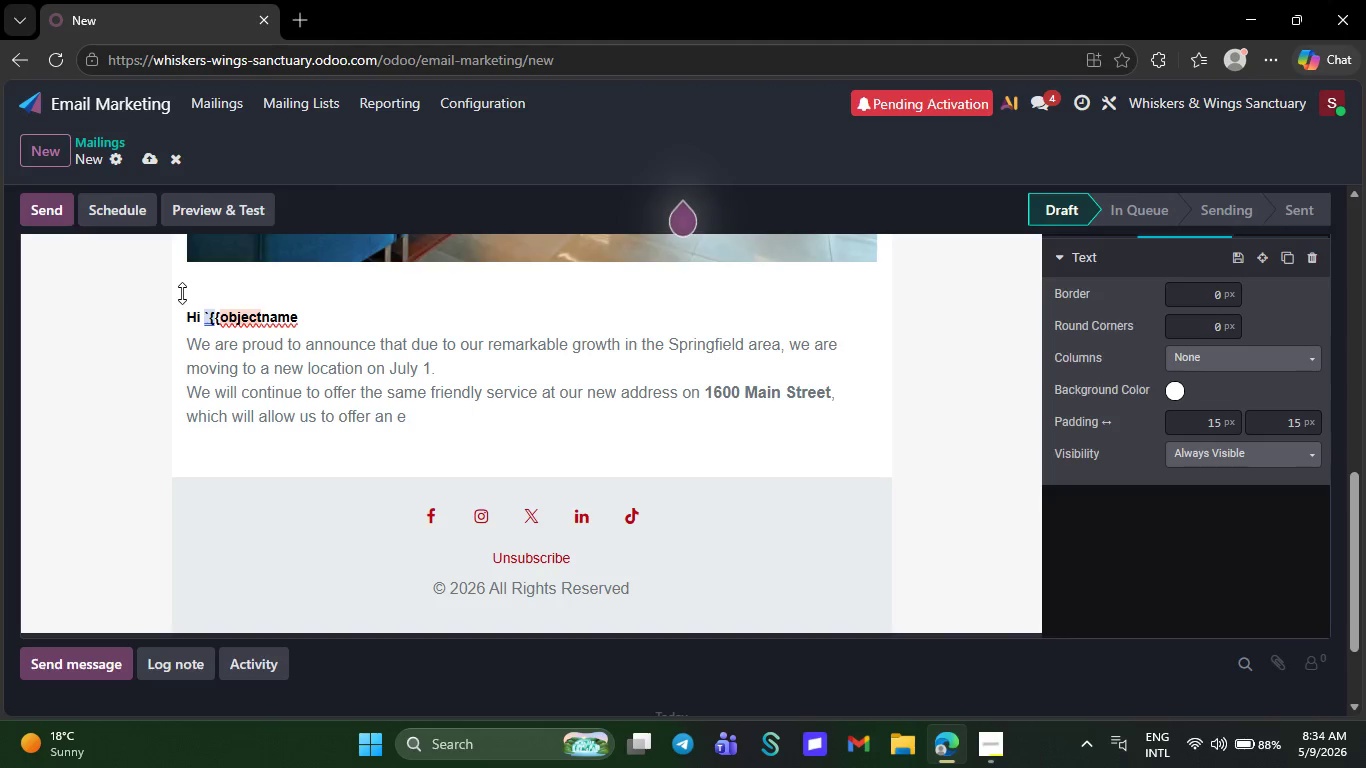 
key(Period)
 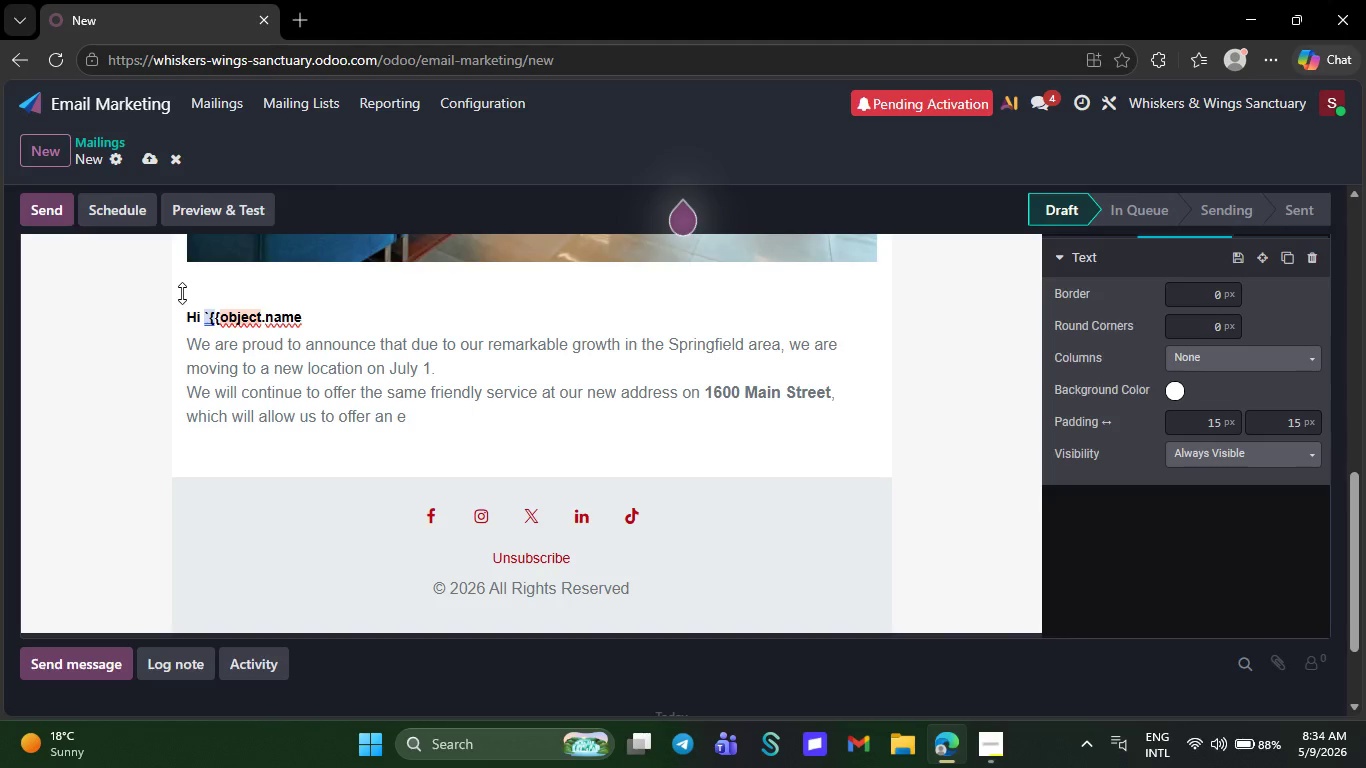 
key(ArrowRight)
 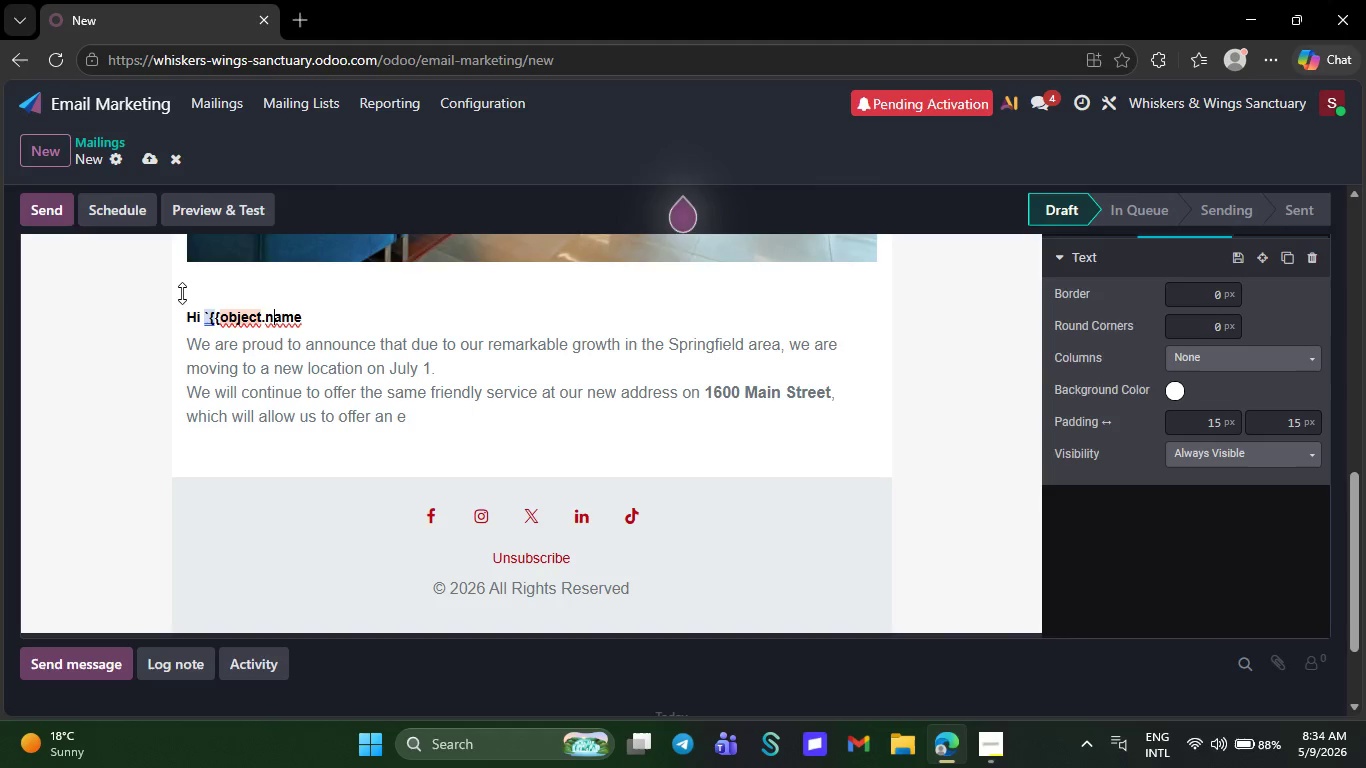 
key(ArrowRight)
 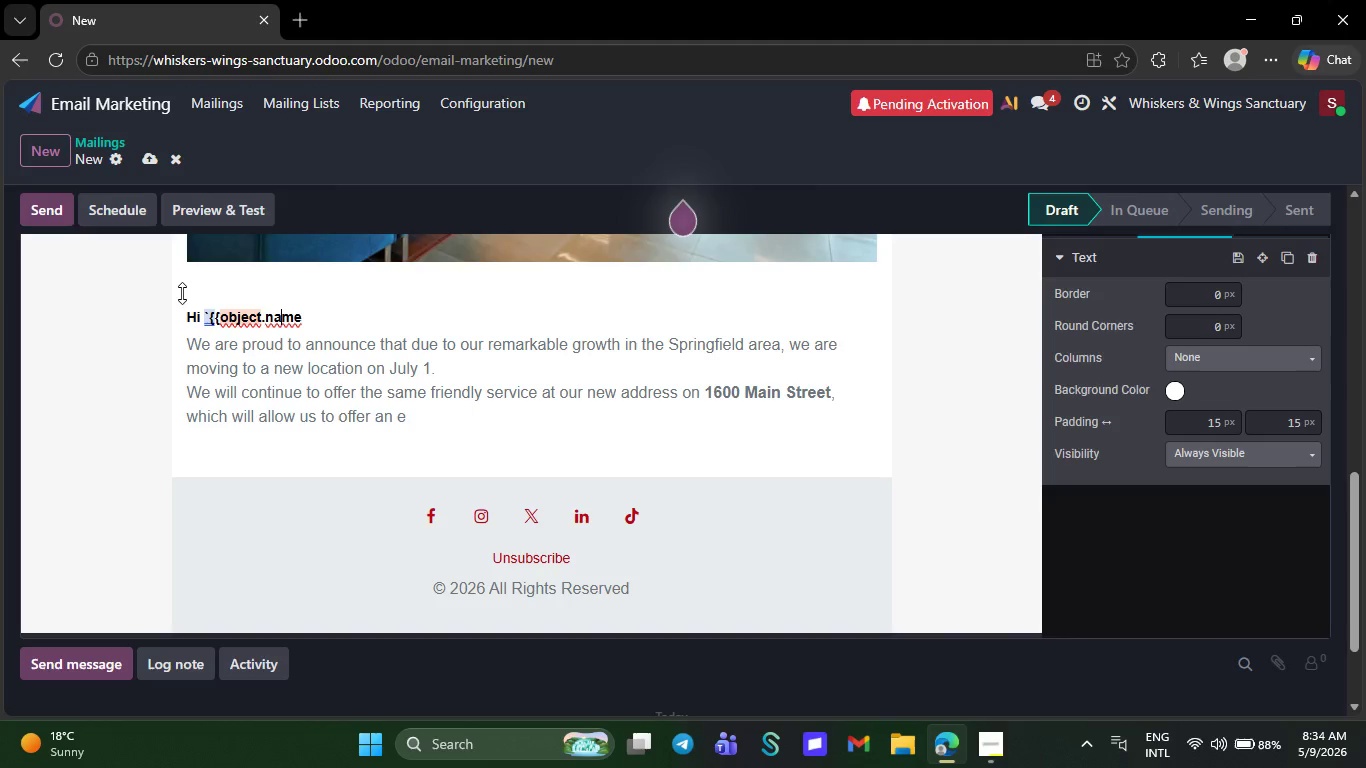 
key(ArrowRight)
 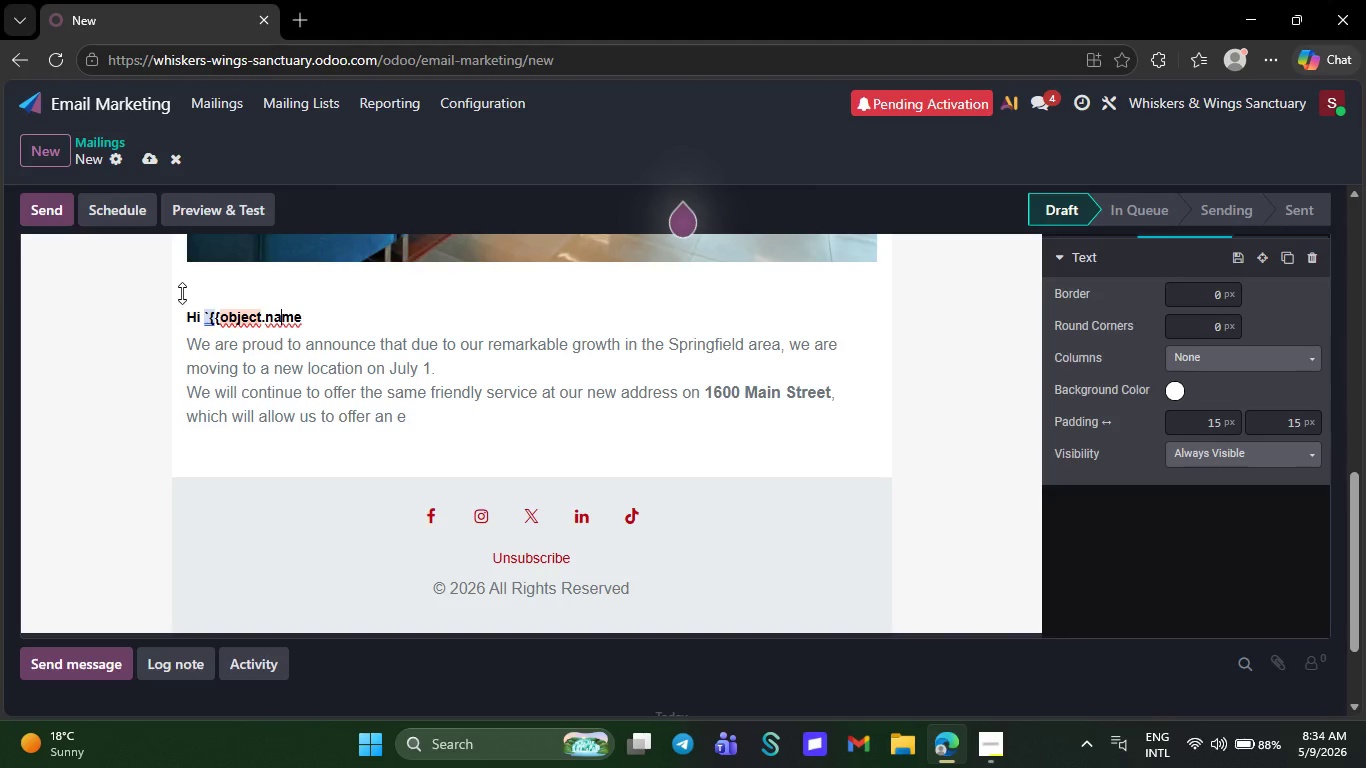 
key(ArrowRight)
 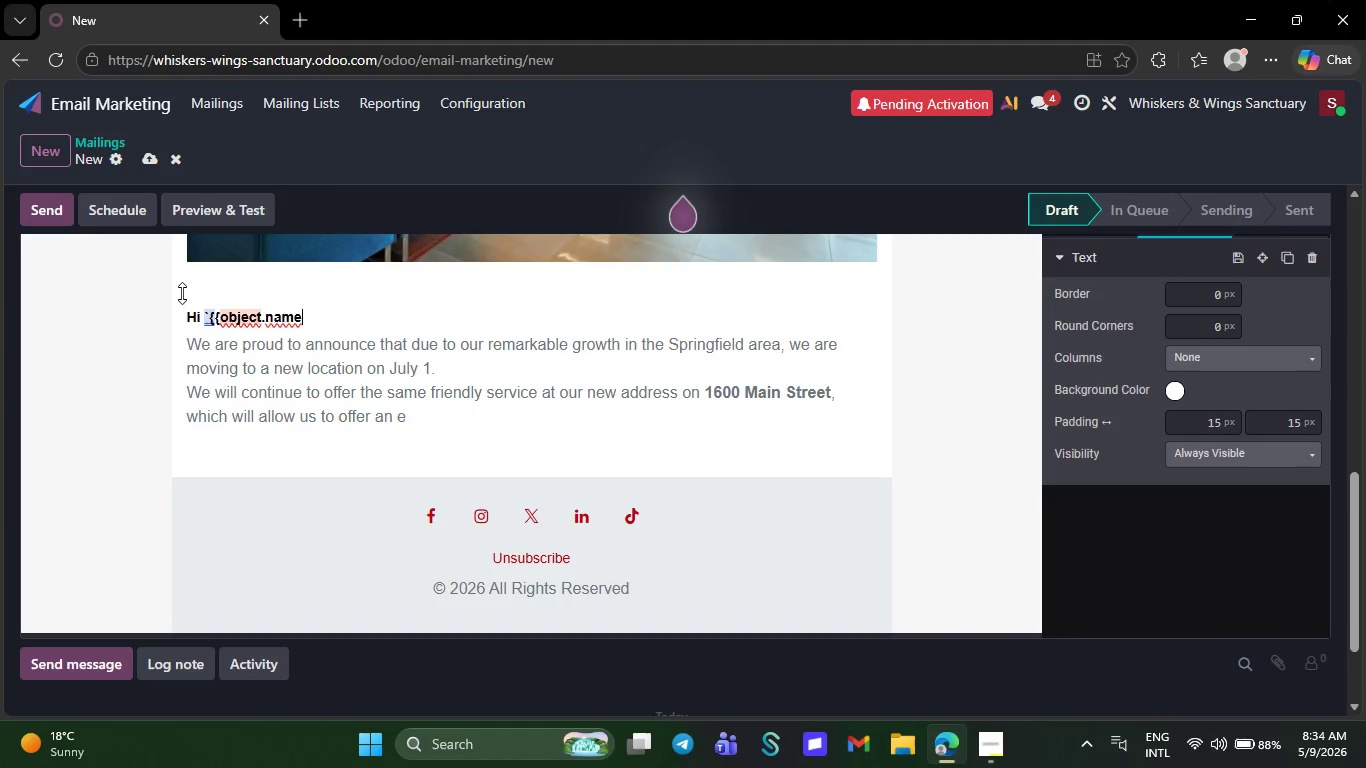 
key(ArrowRight)
 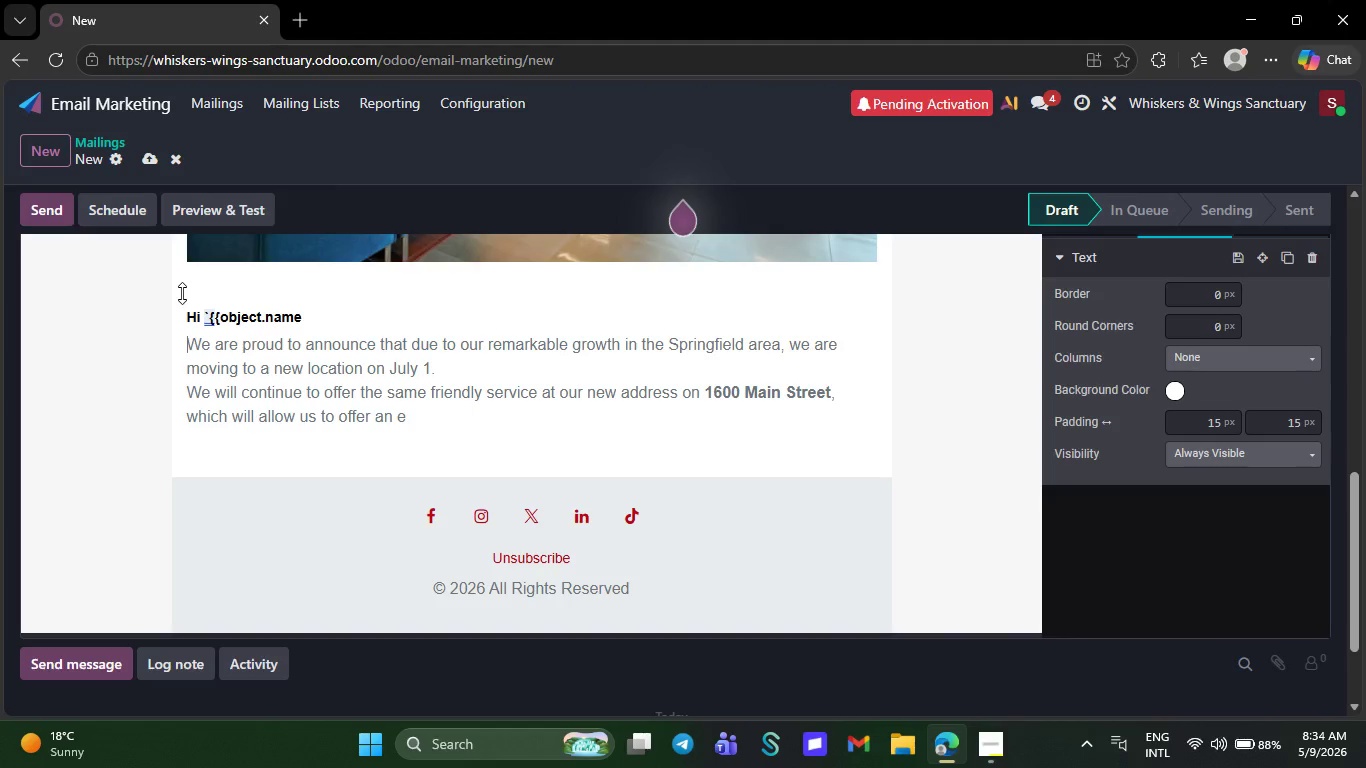 
key(ArrowLeft)
 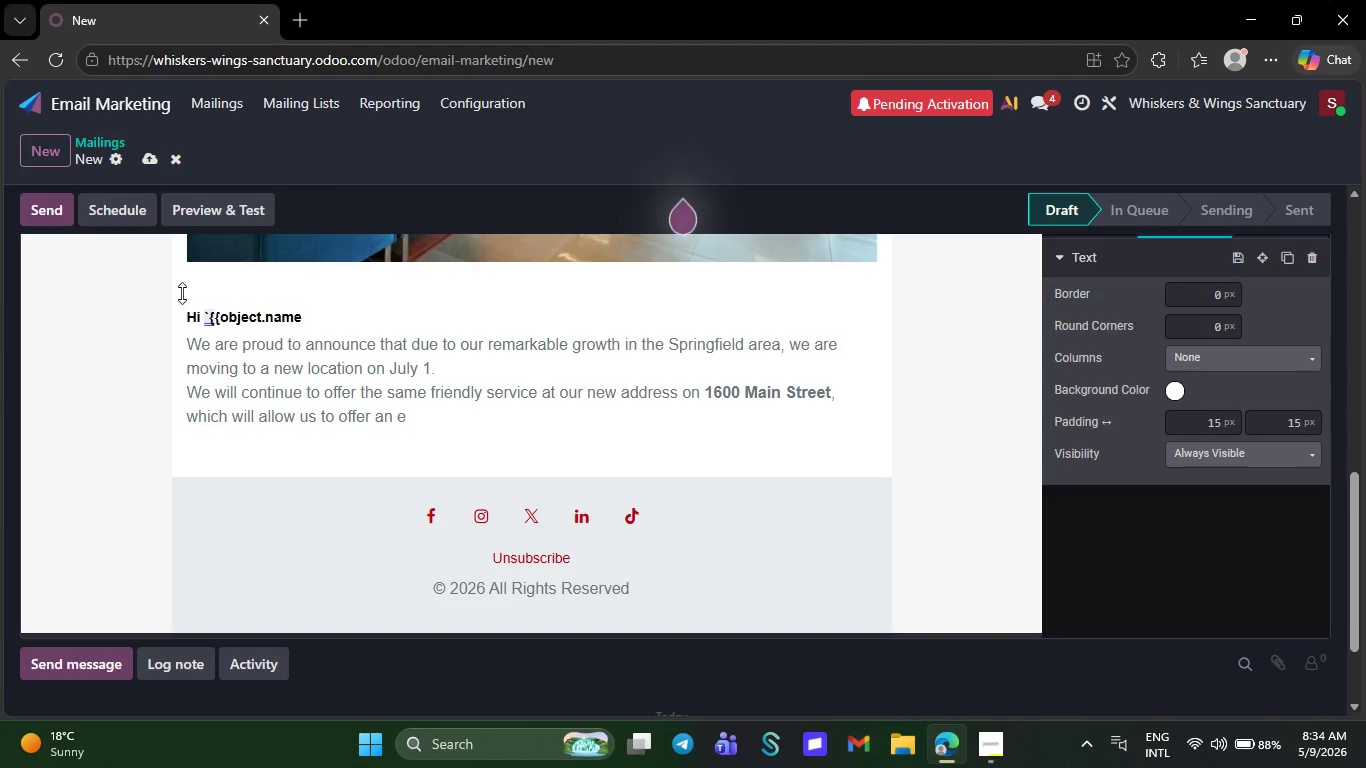 
key(Shift+BracketRight)
 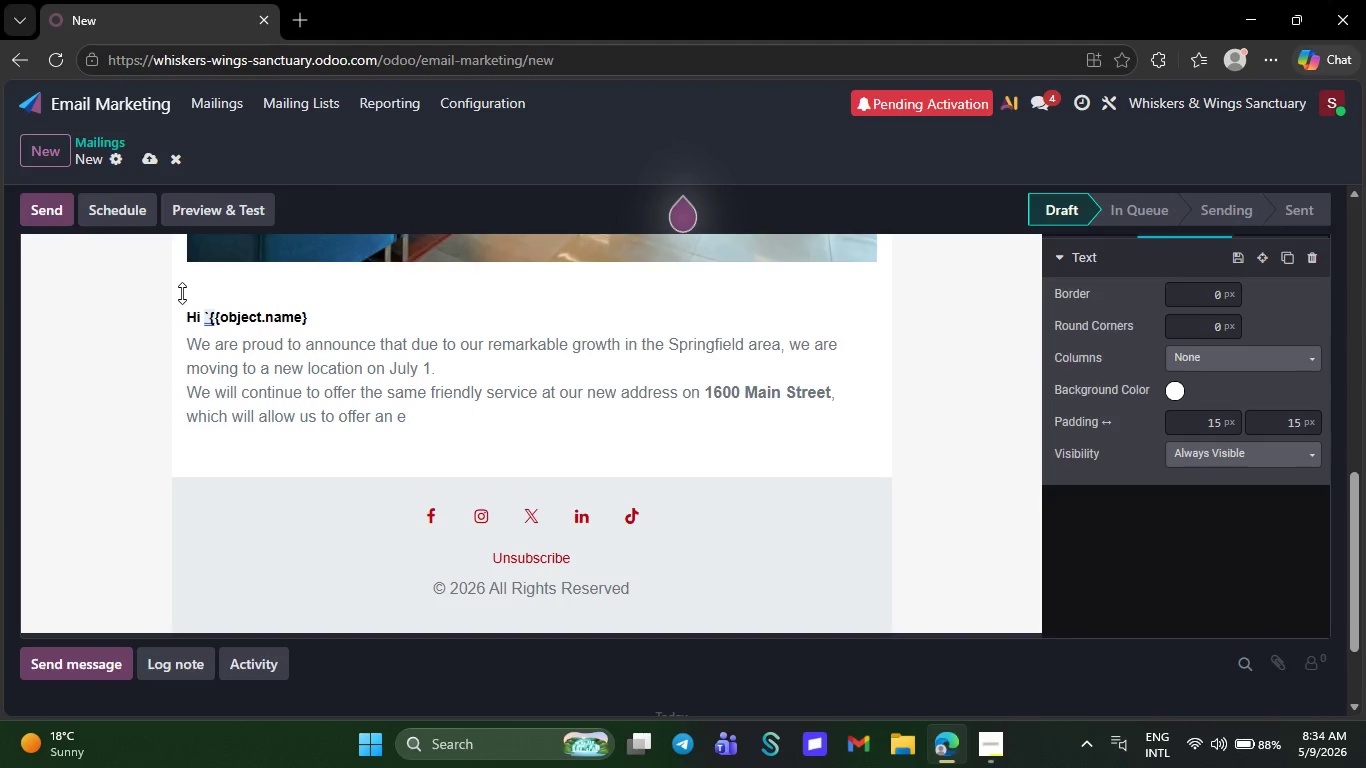 
key(Shift+BracketRight)
 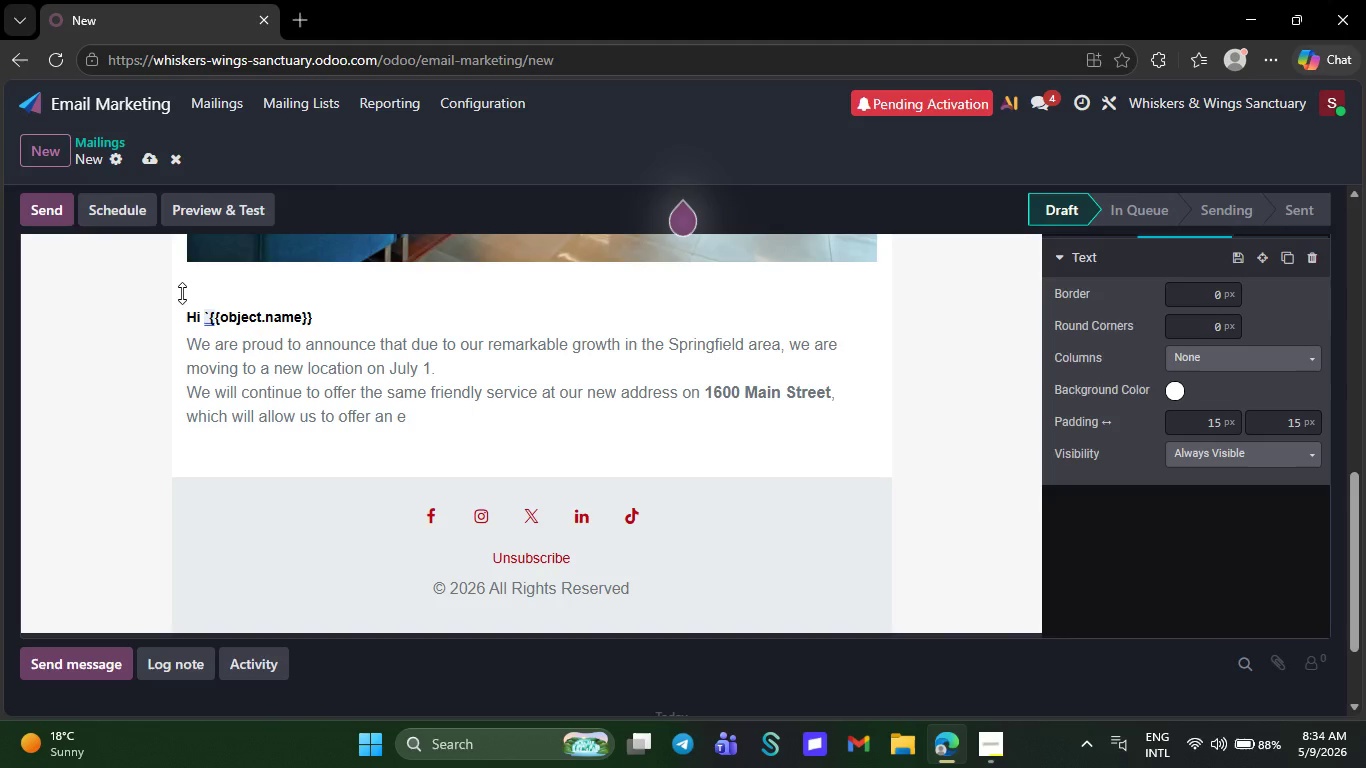 
key(Comma)
 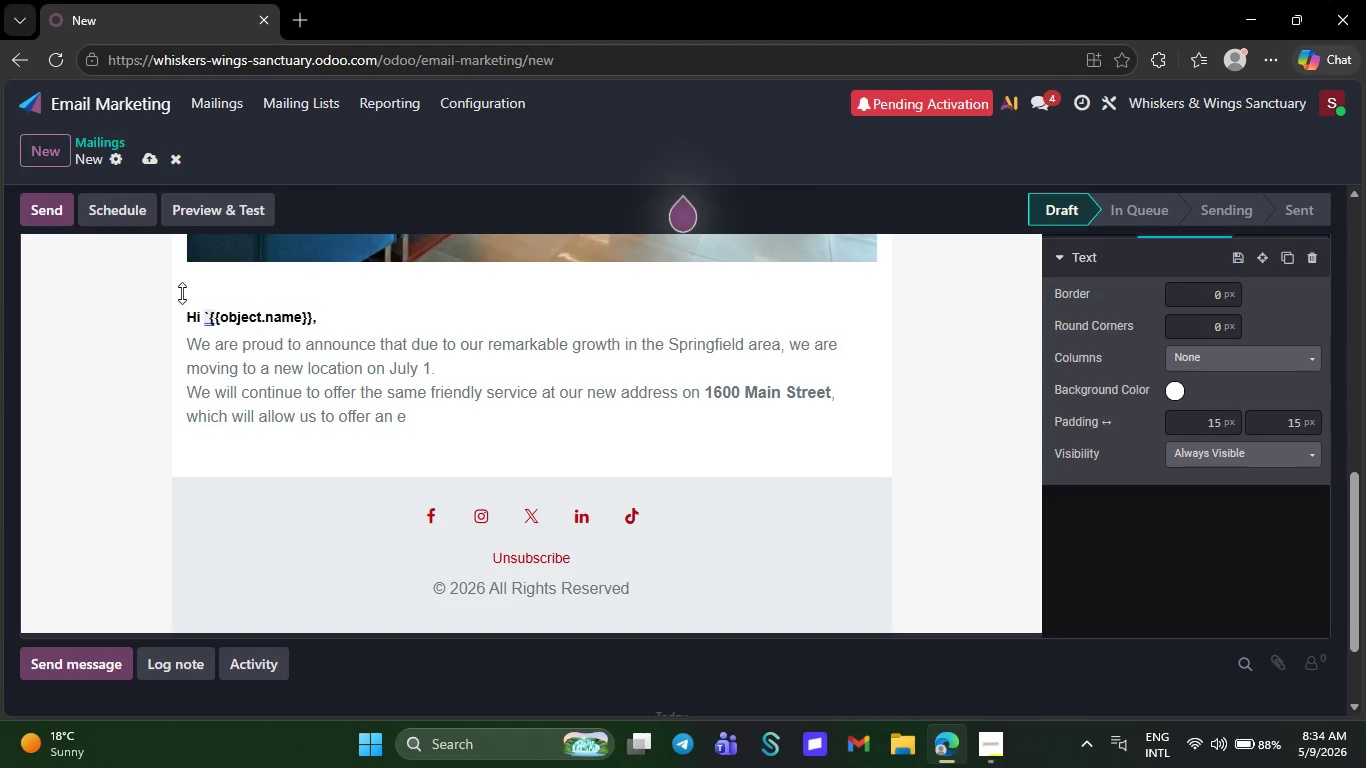 
key(Backquote)
 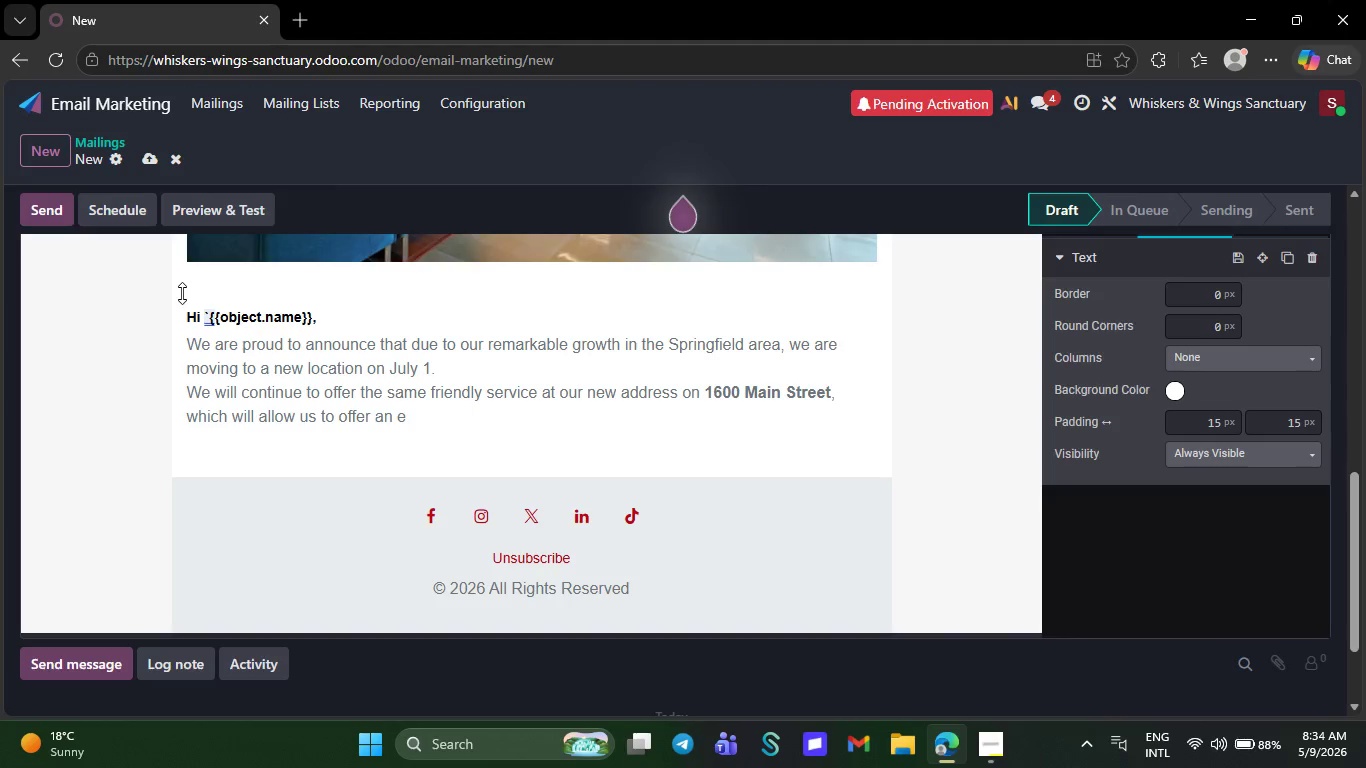 
key(Space)
 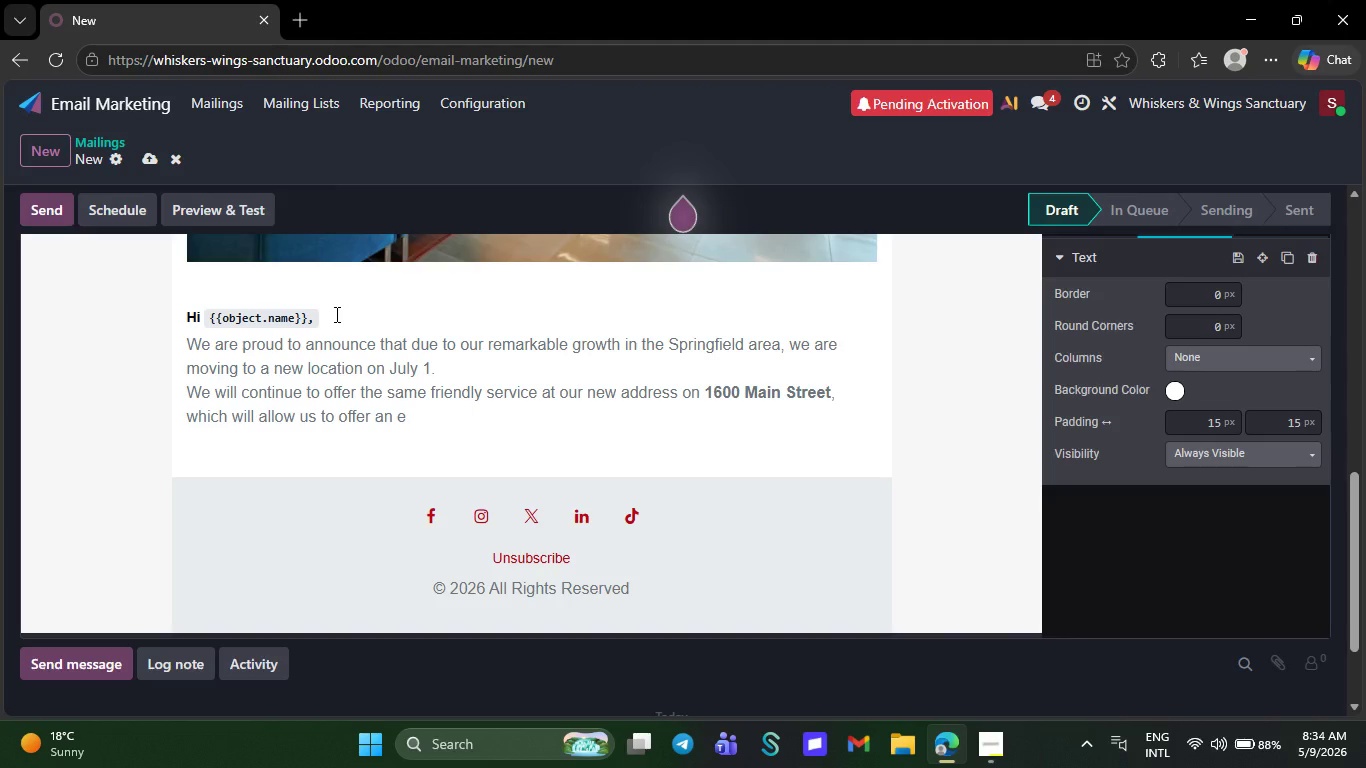 
left_click([339, 324])
 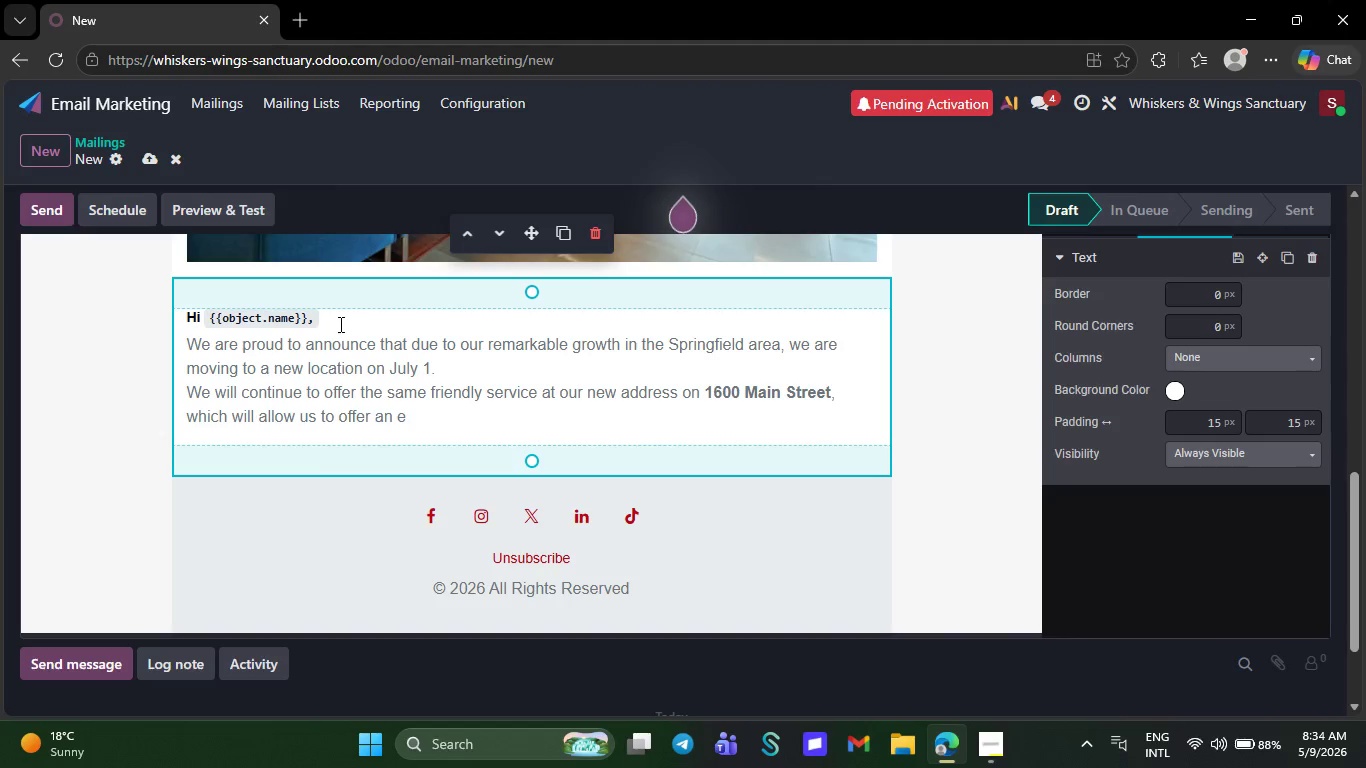 
key(NumpadEnter)
 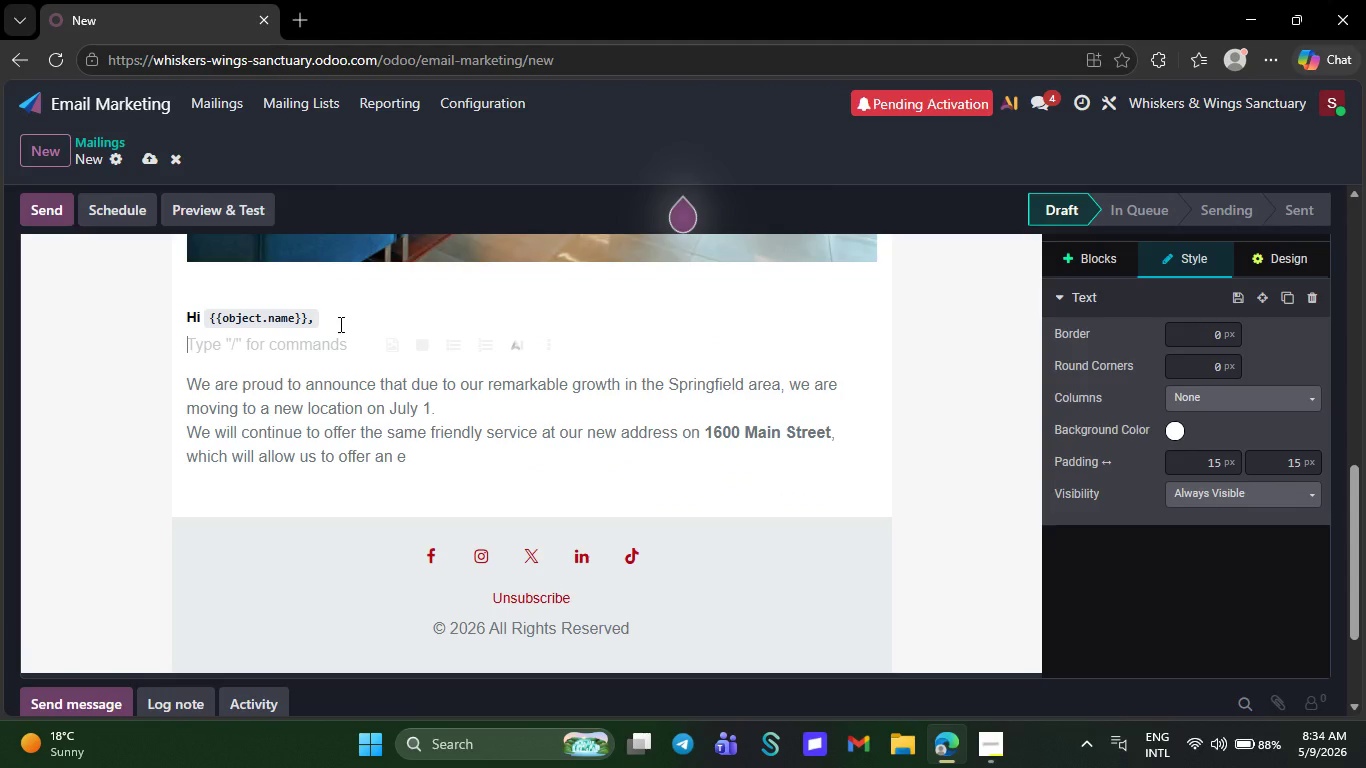 
key(CapsLock)
 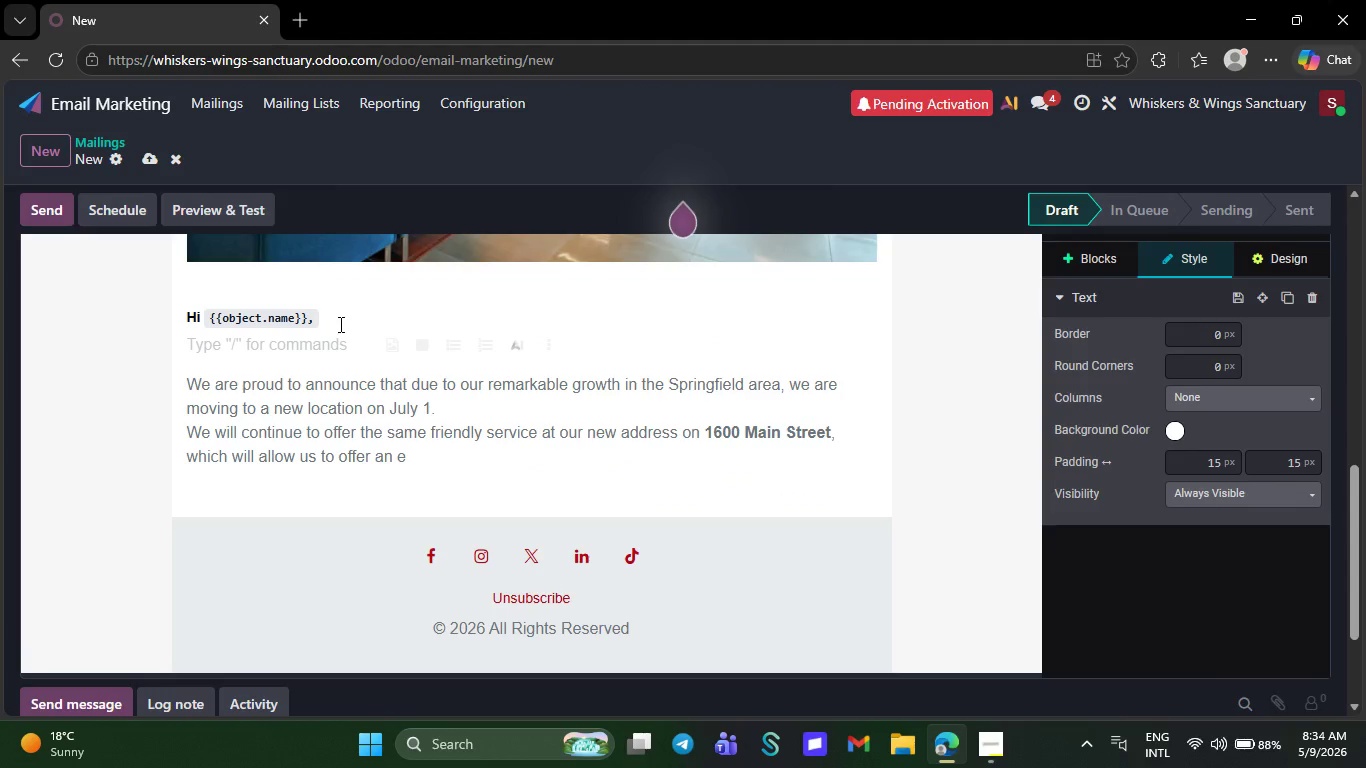 
key(E)
 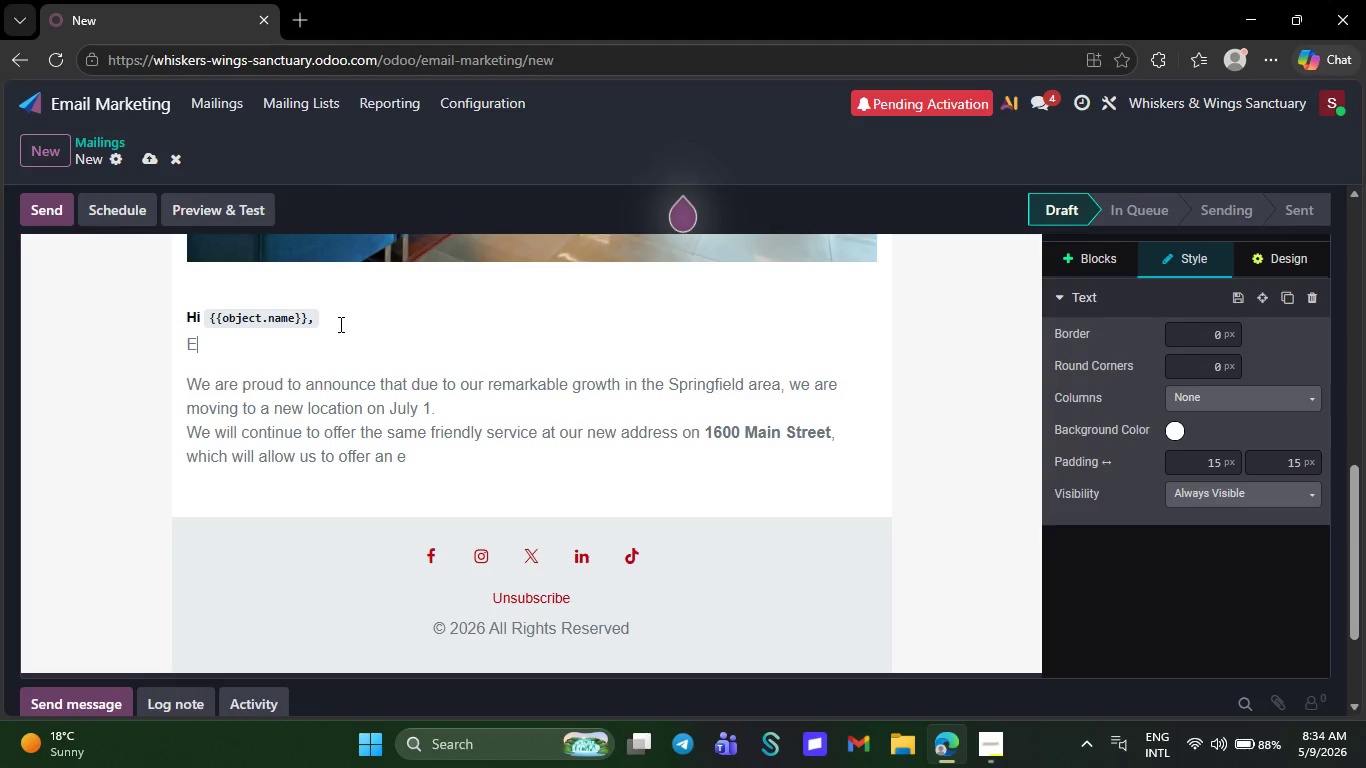 
key(CapsLock)
 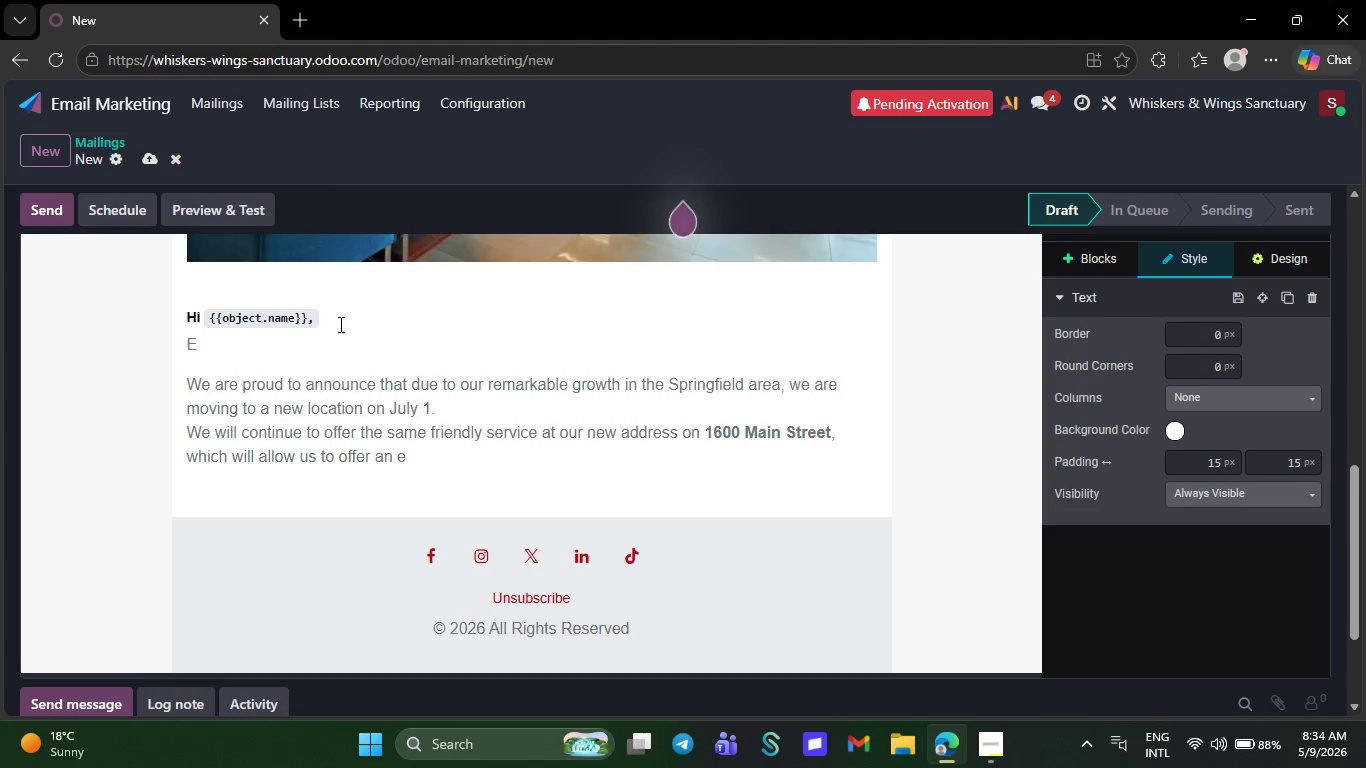 
type(vert )
key(Backspace)
key(Backspace)
type(y senior pet deserves warmth)
 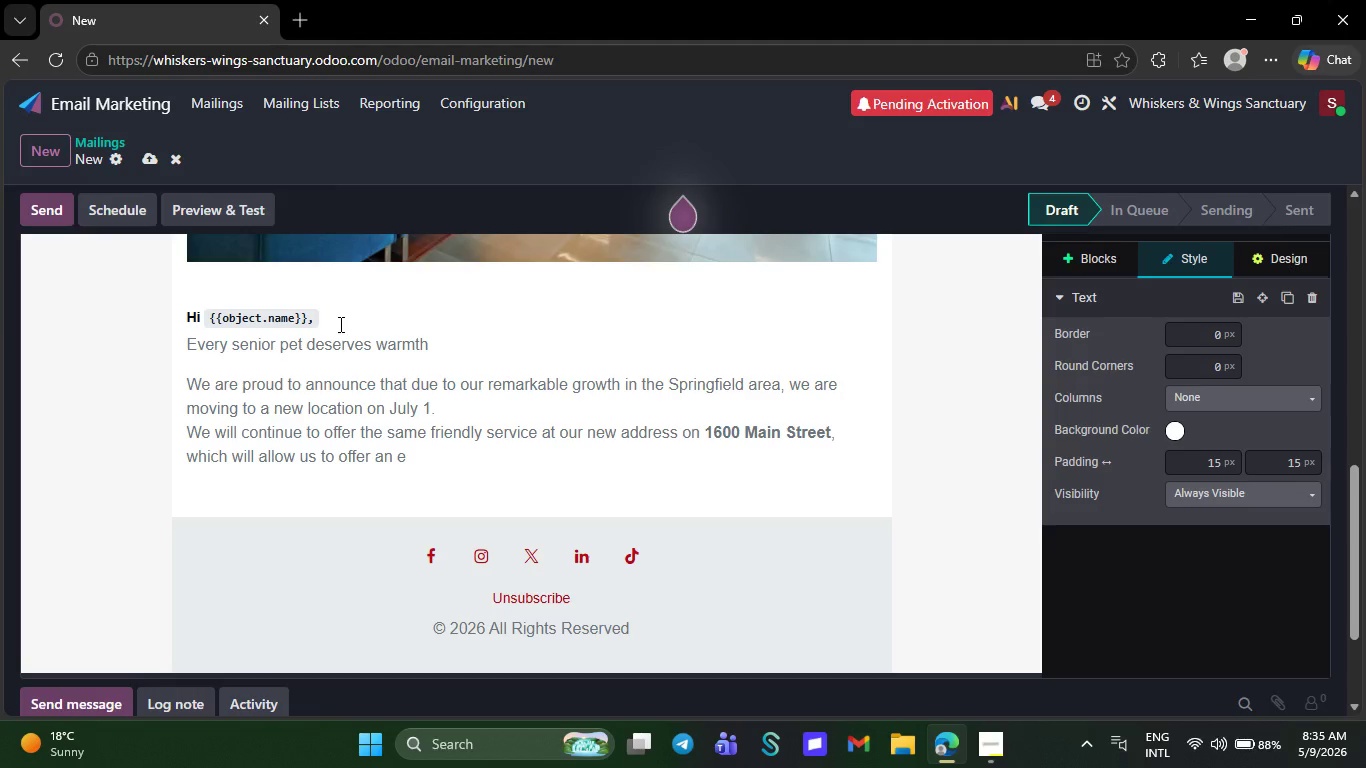 
type(, safety, and a family to love them through their goldenn)
key(Backspace)
type( ,)
 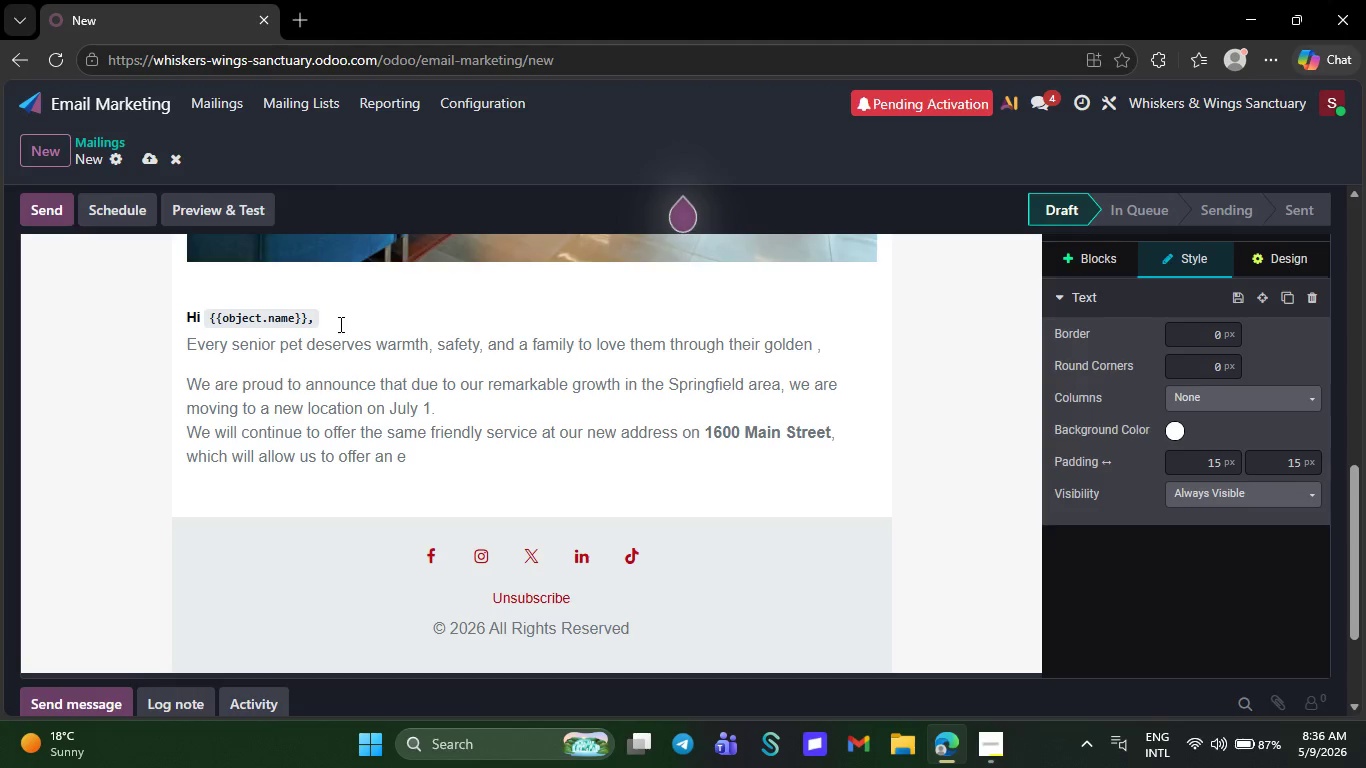 
wait(9.05)
 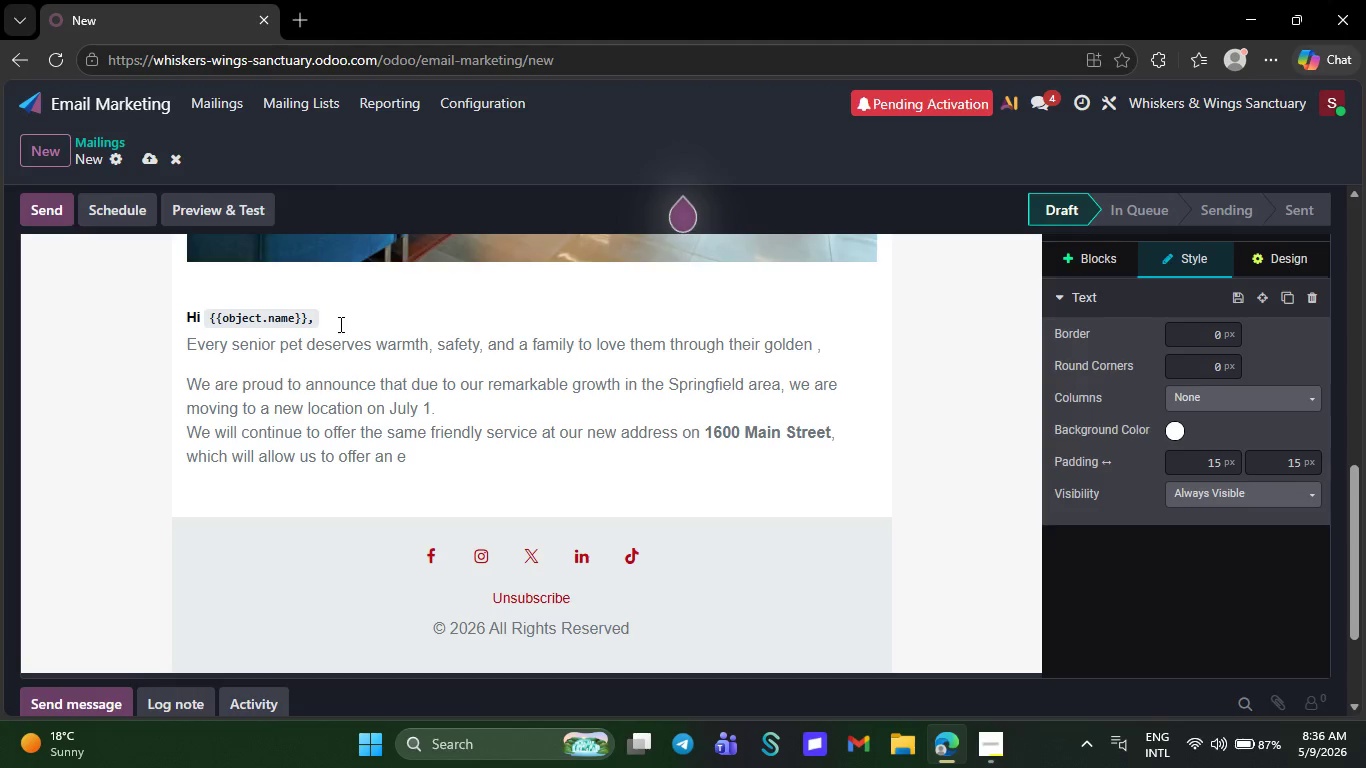 
key(ArrowLeft)
 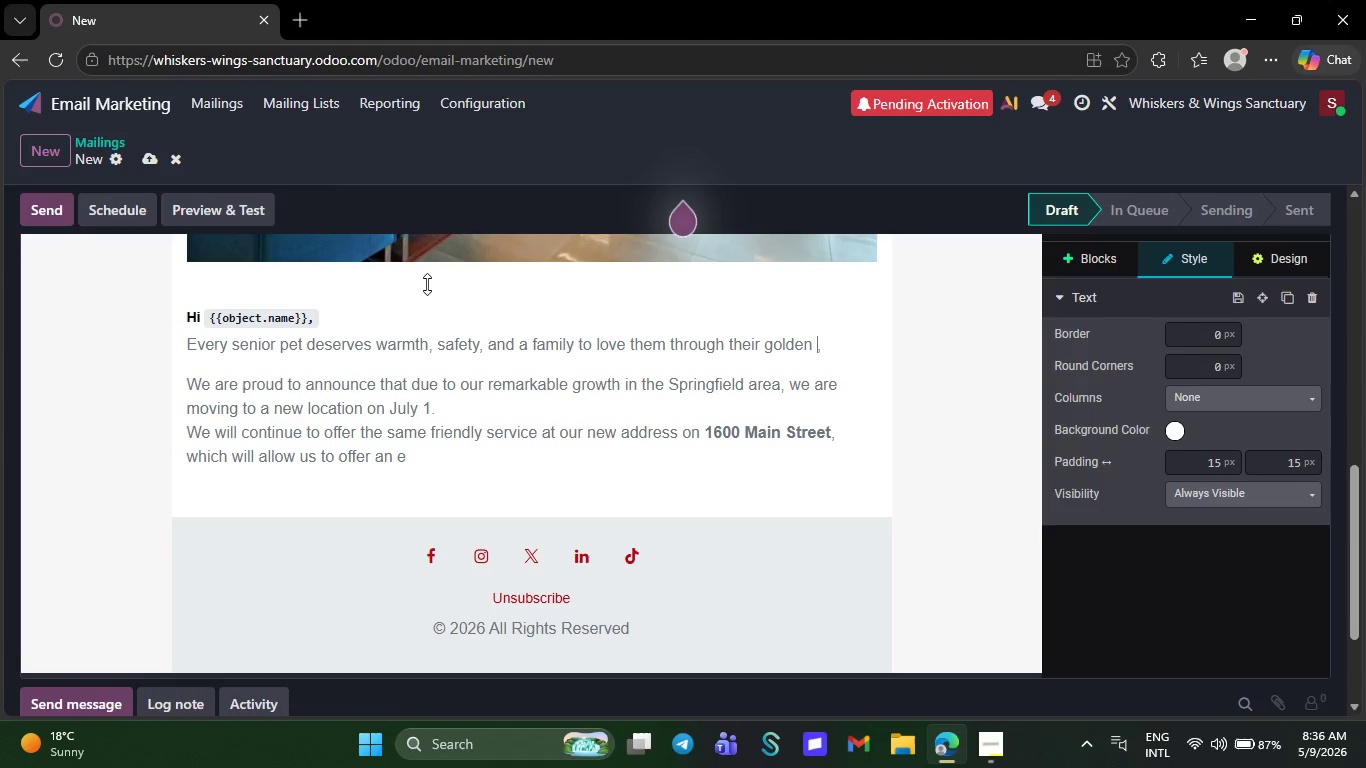 
key(Backspace)
 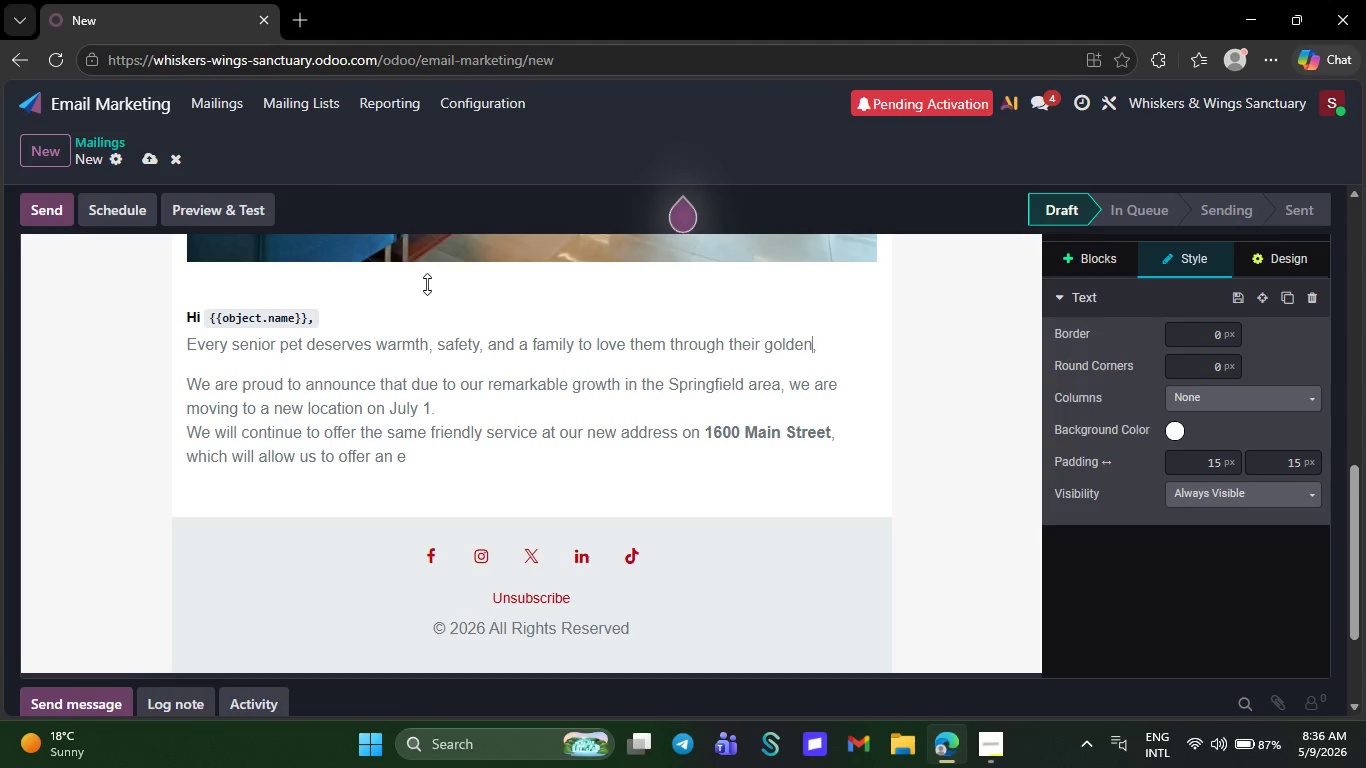 
key(ArrowRight)
 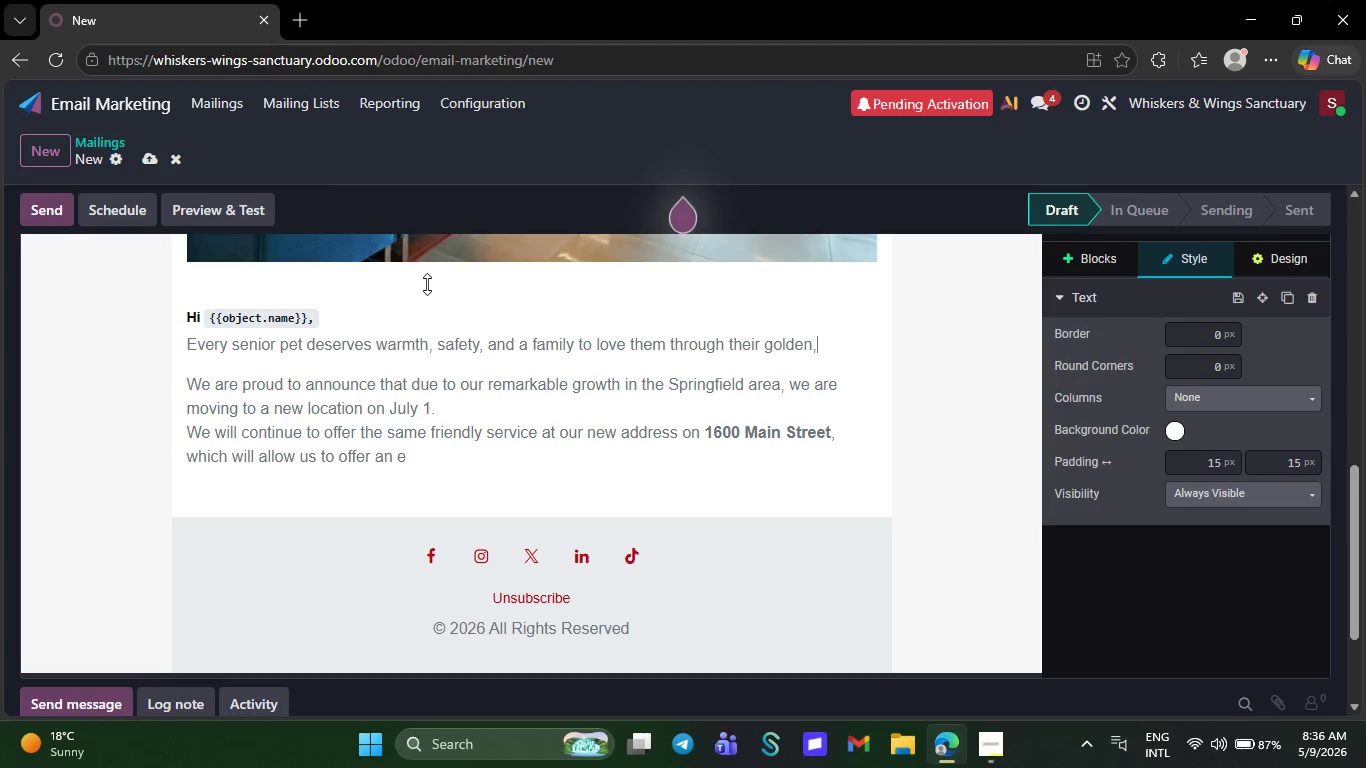 
key(ArrowRight)
 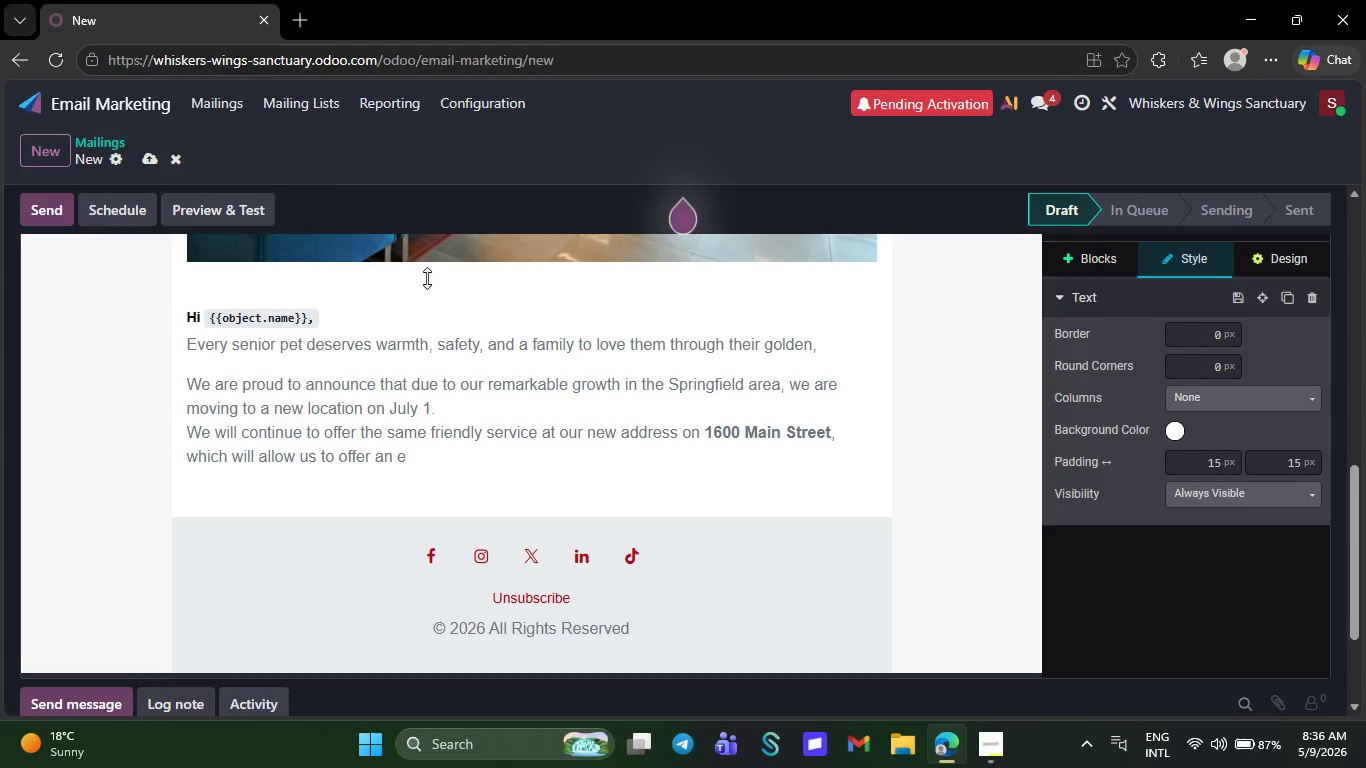 
mouse_move([441, 403])
 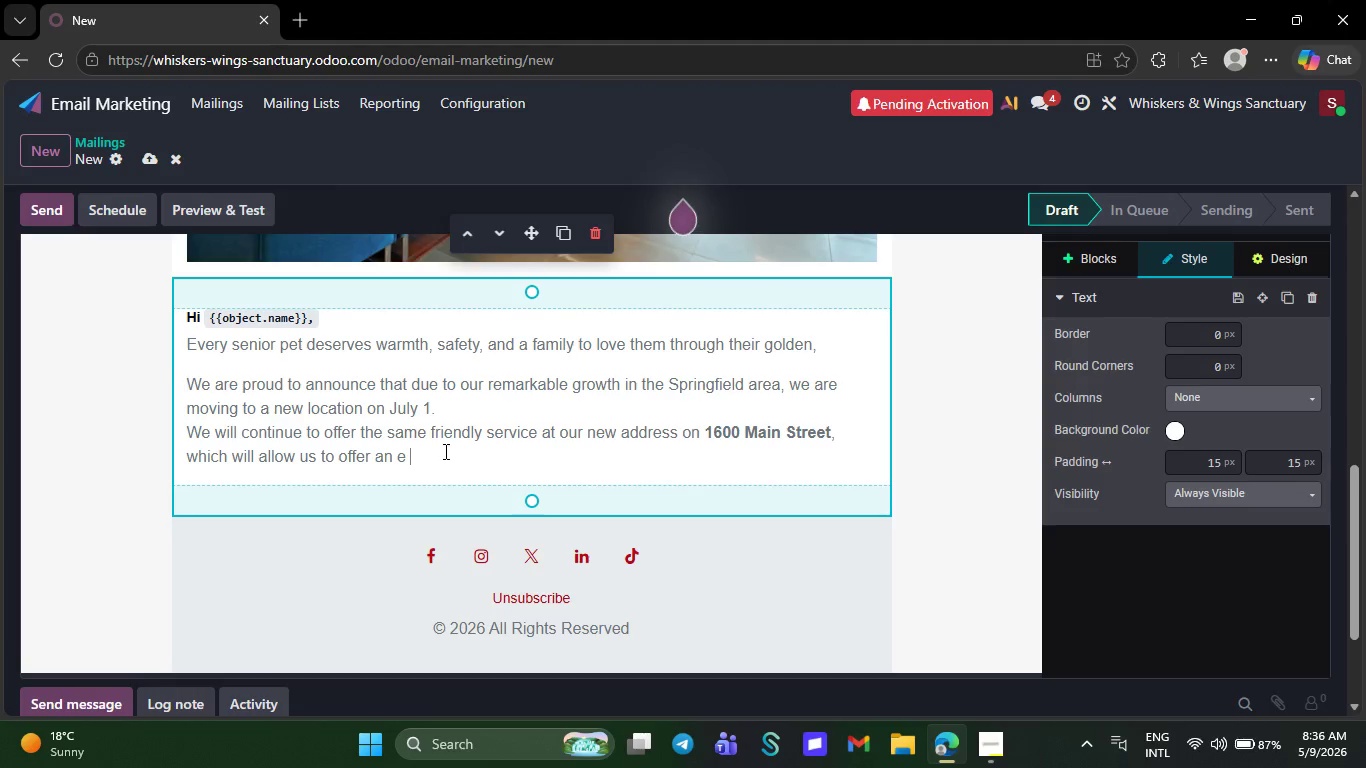 
left_click([444, 451])
 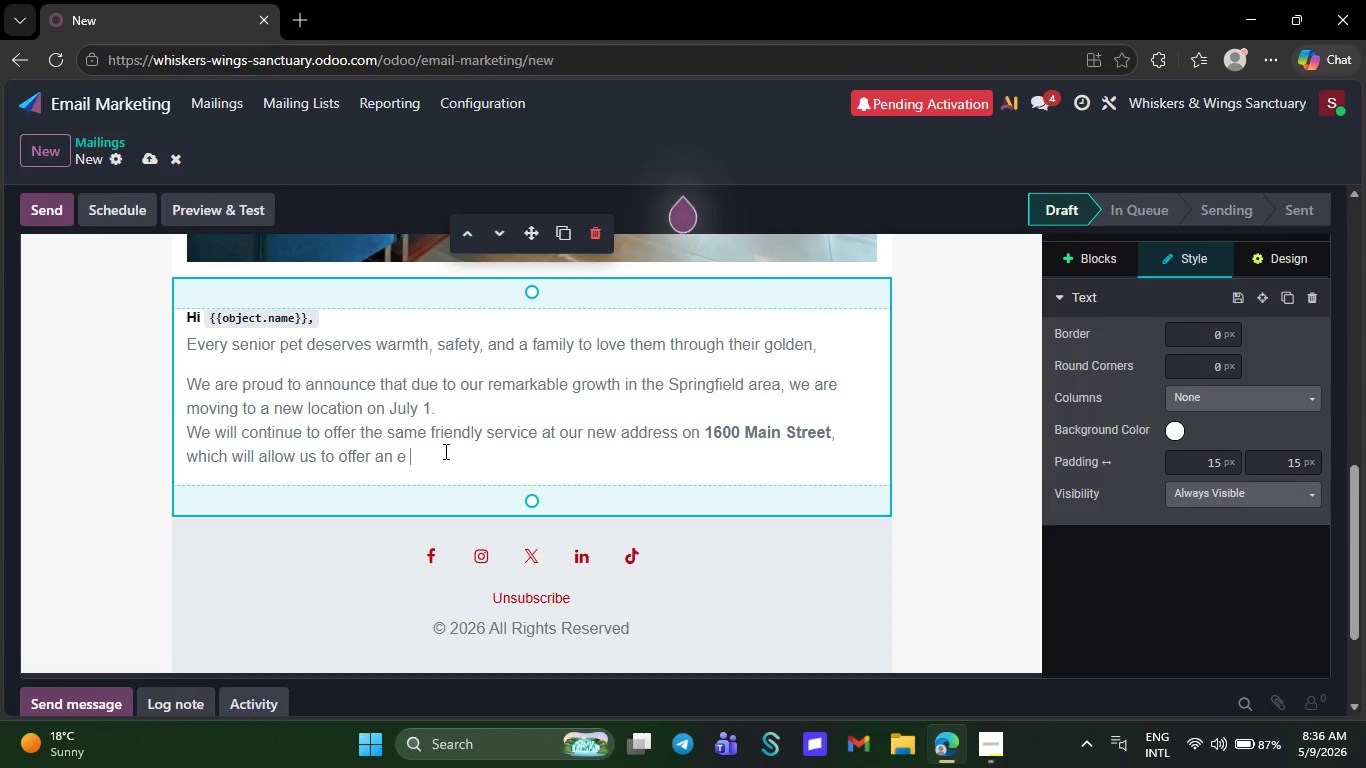 
key(Backspace)
 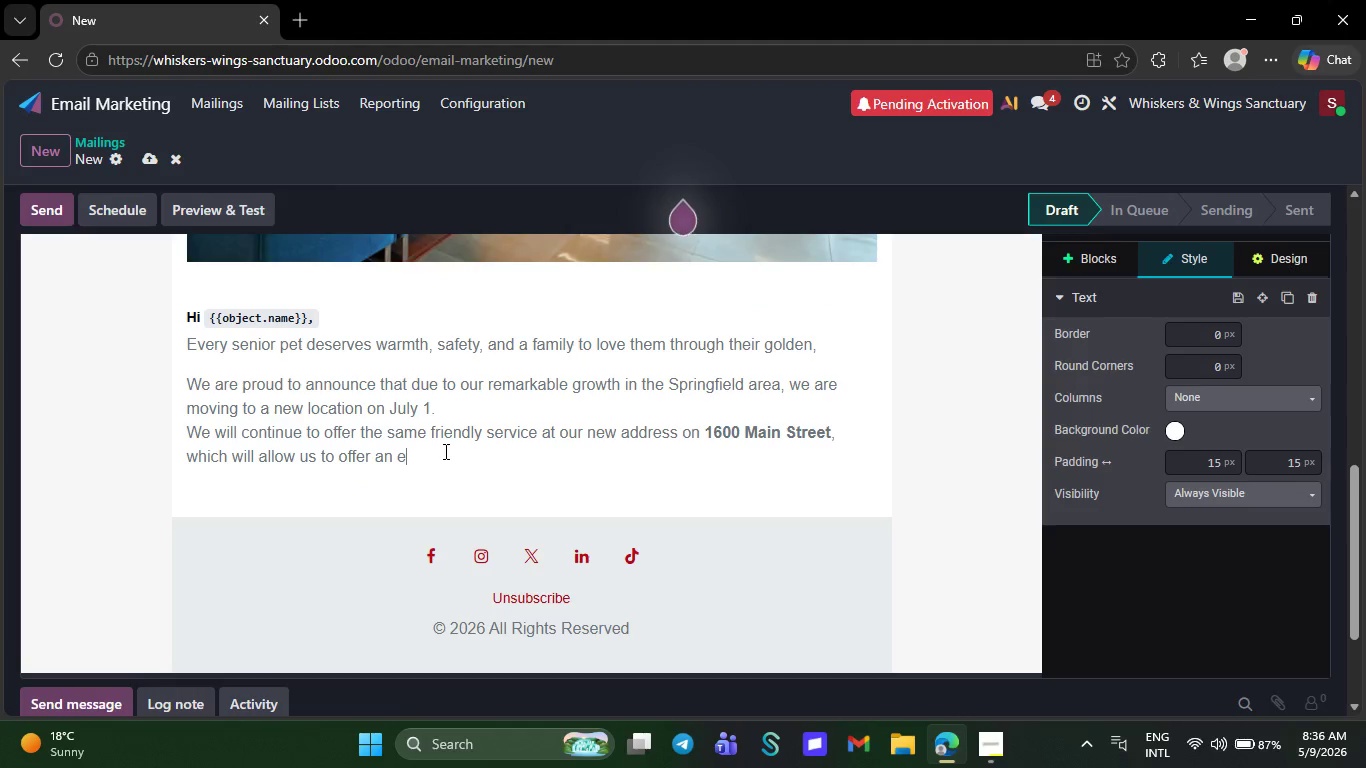 
key(Backspace)
 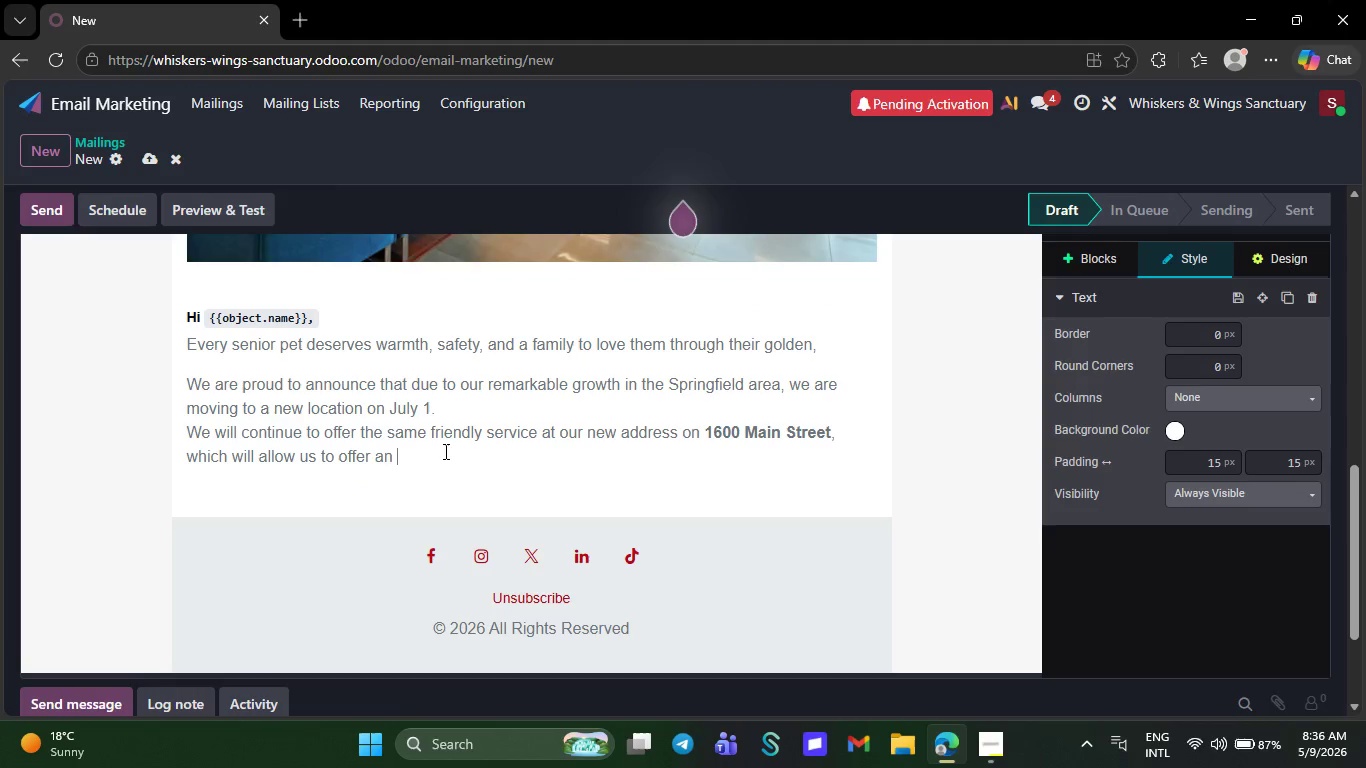 
key(Backspace)
 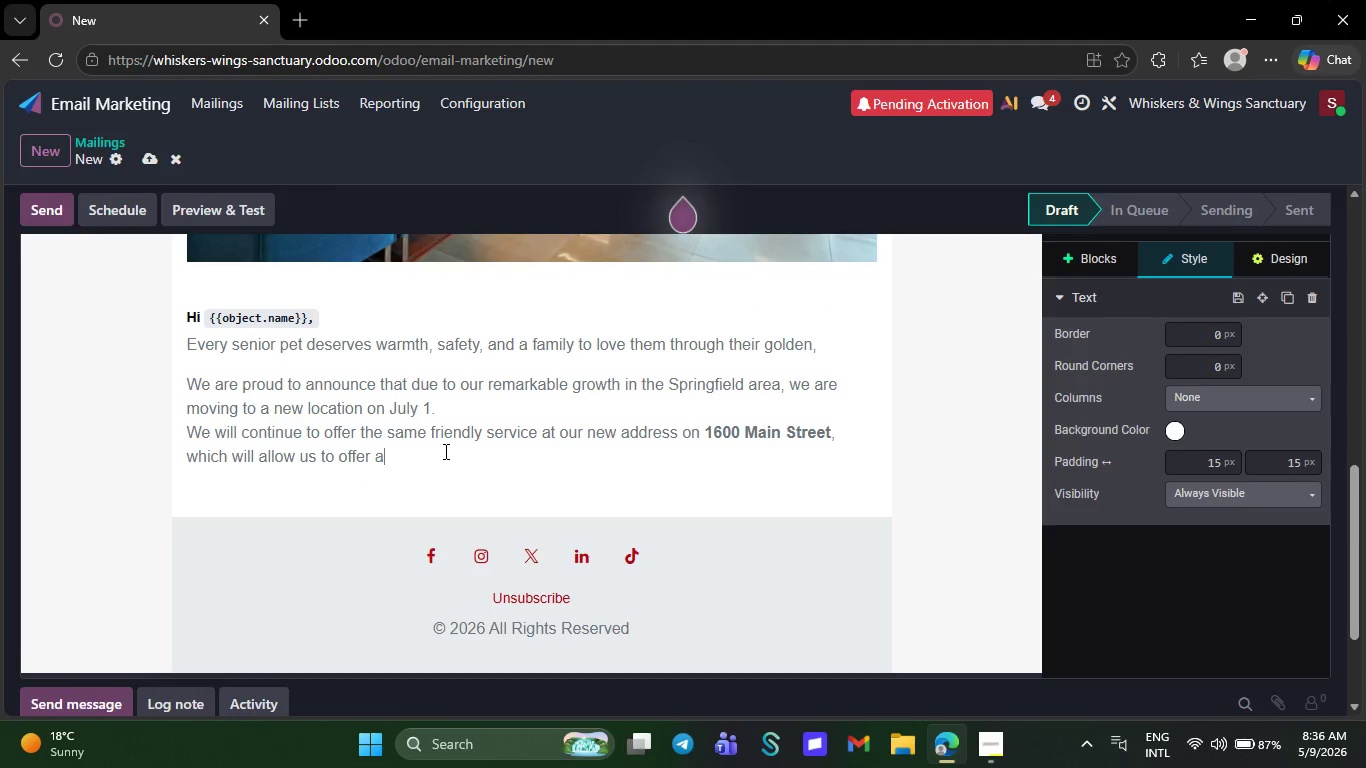 
key(Backspace)
 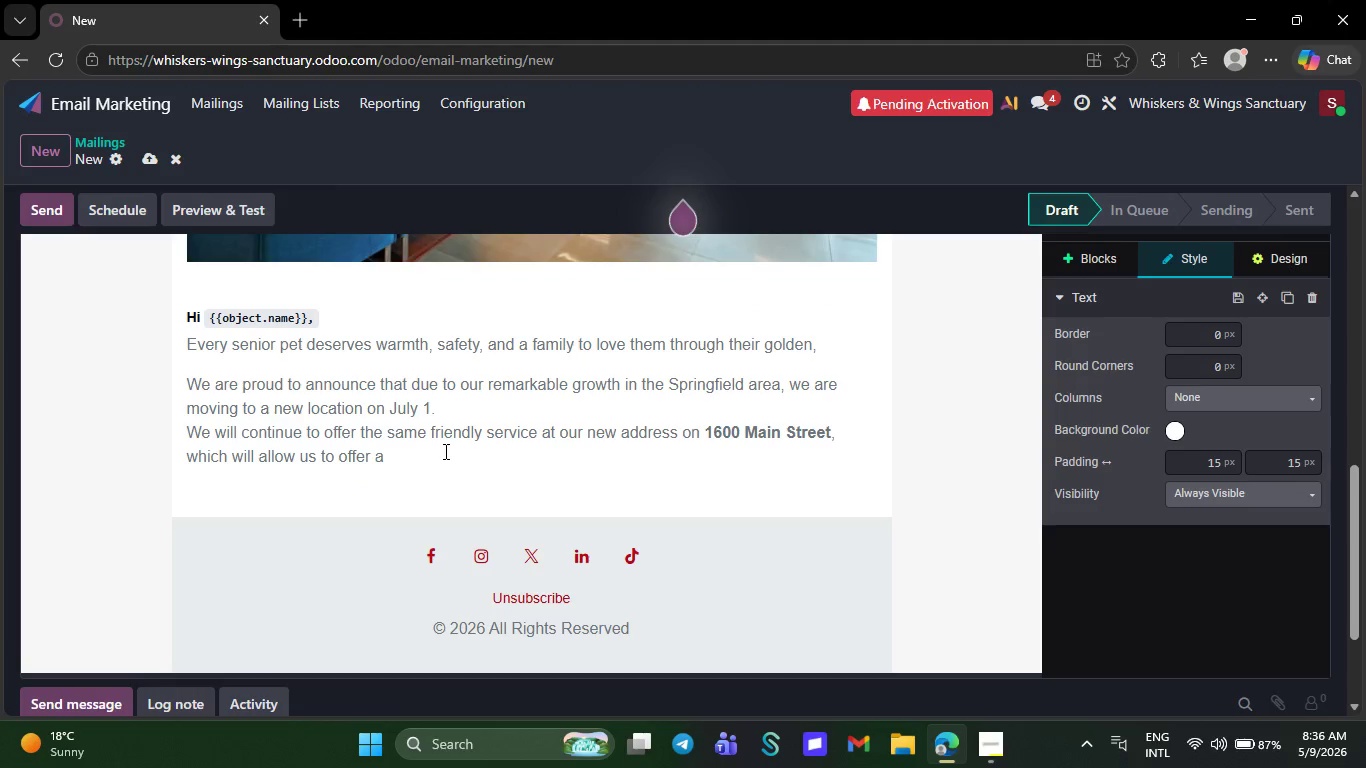 
key(Backspace)
 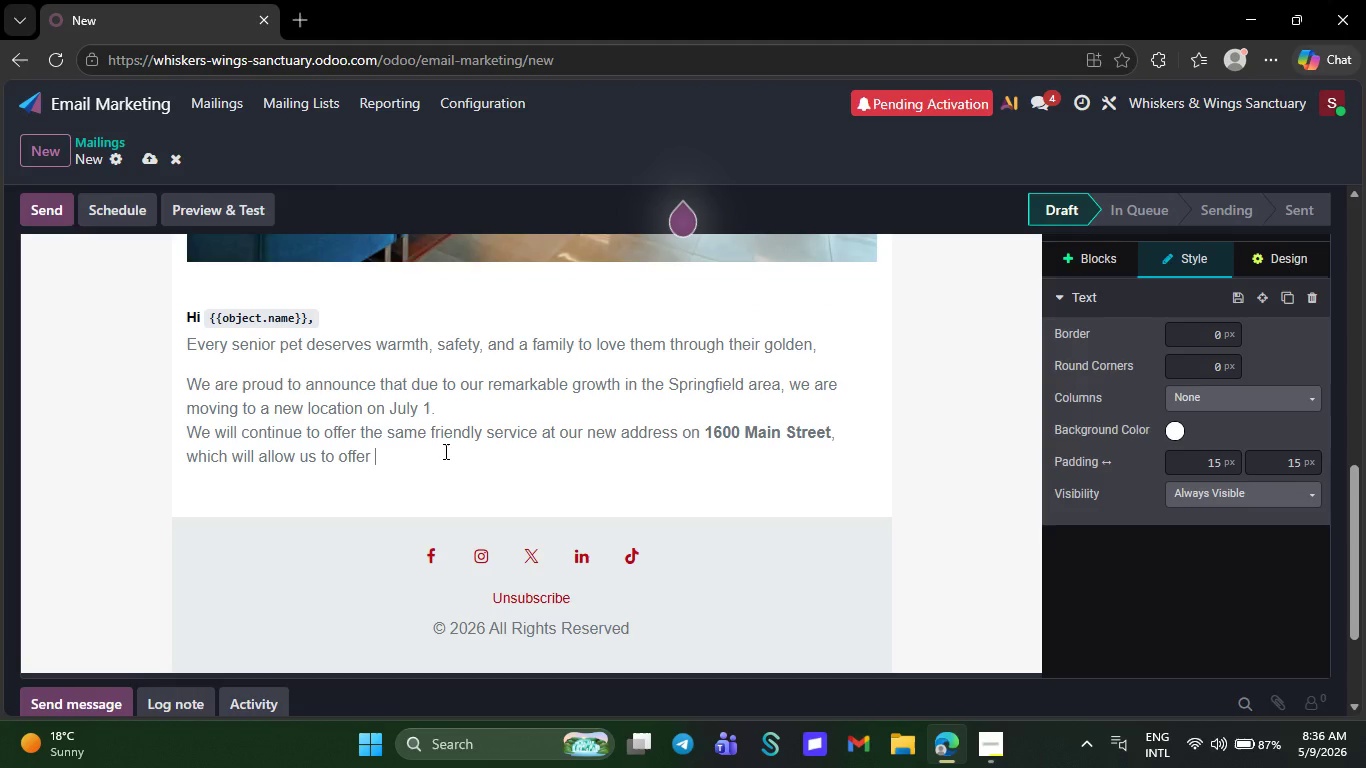 
key(Backspace)
 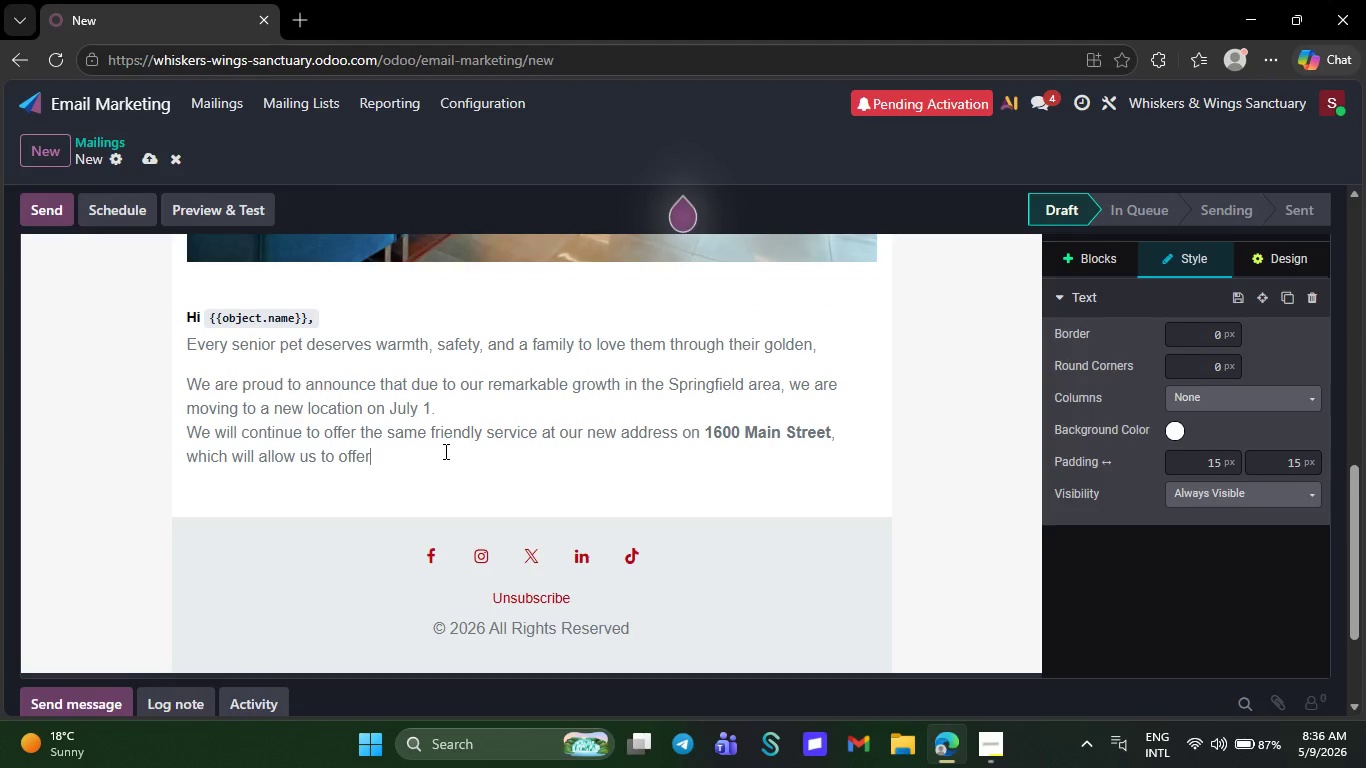 
key(Backspace)
 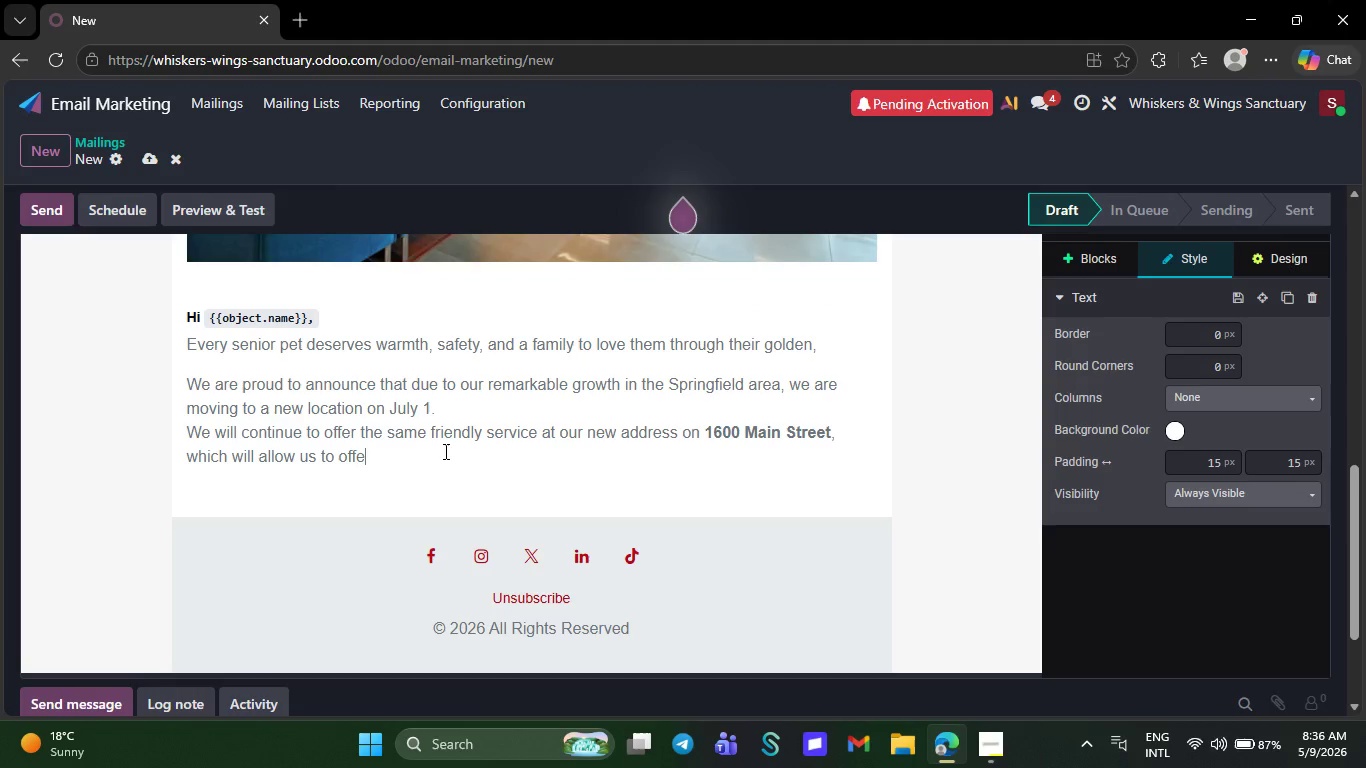 
key(Backspace)
 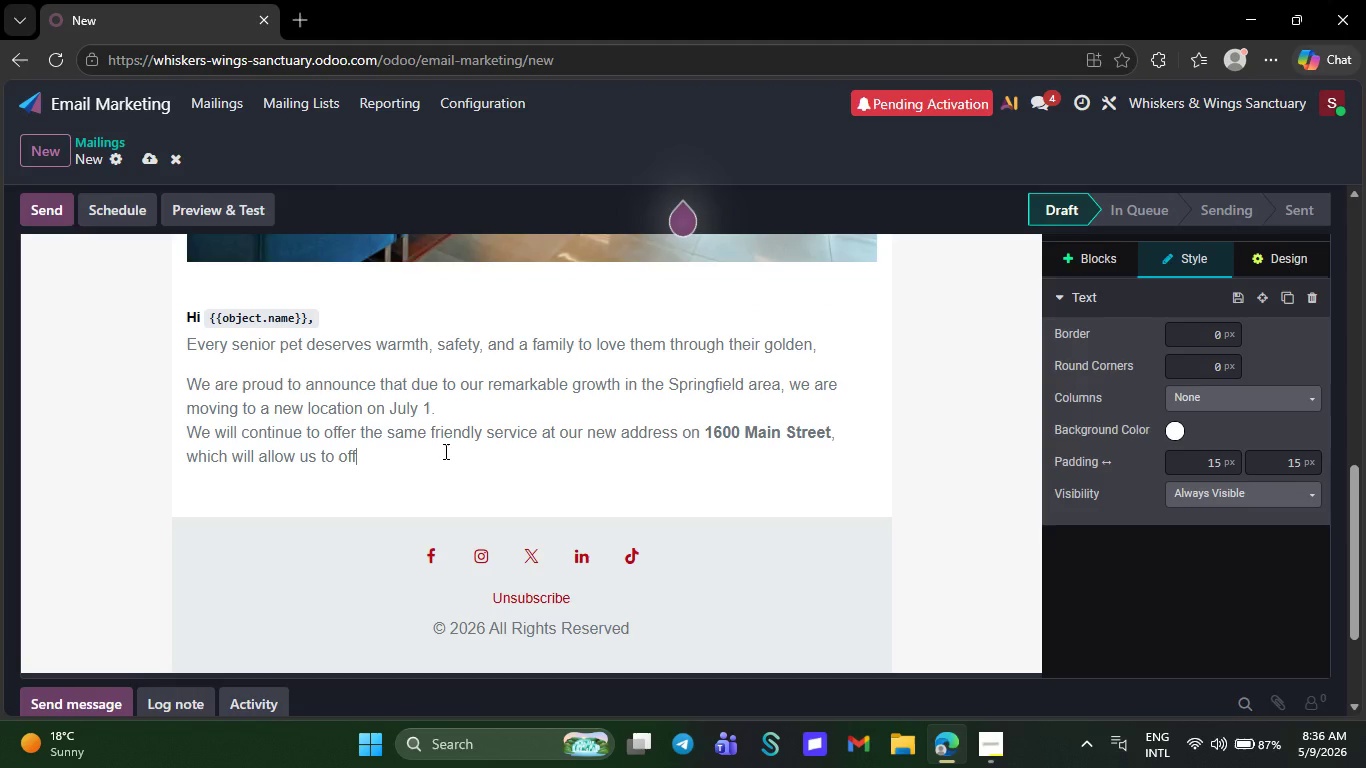 
key(Backspace)
 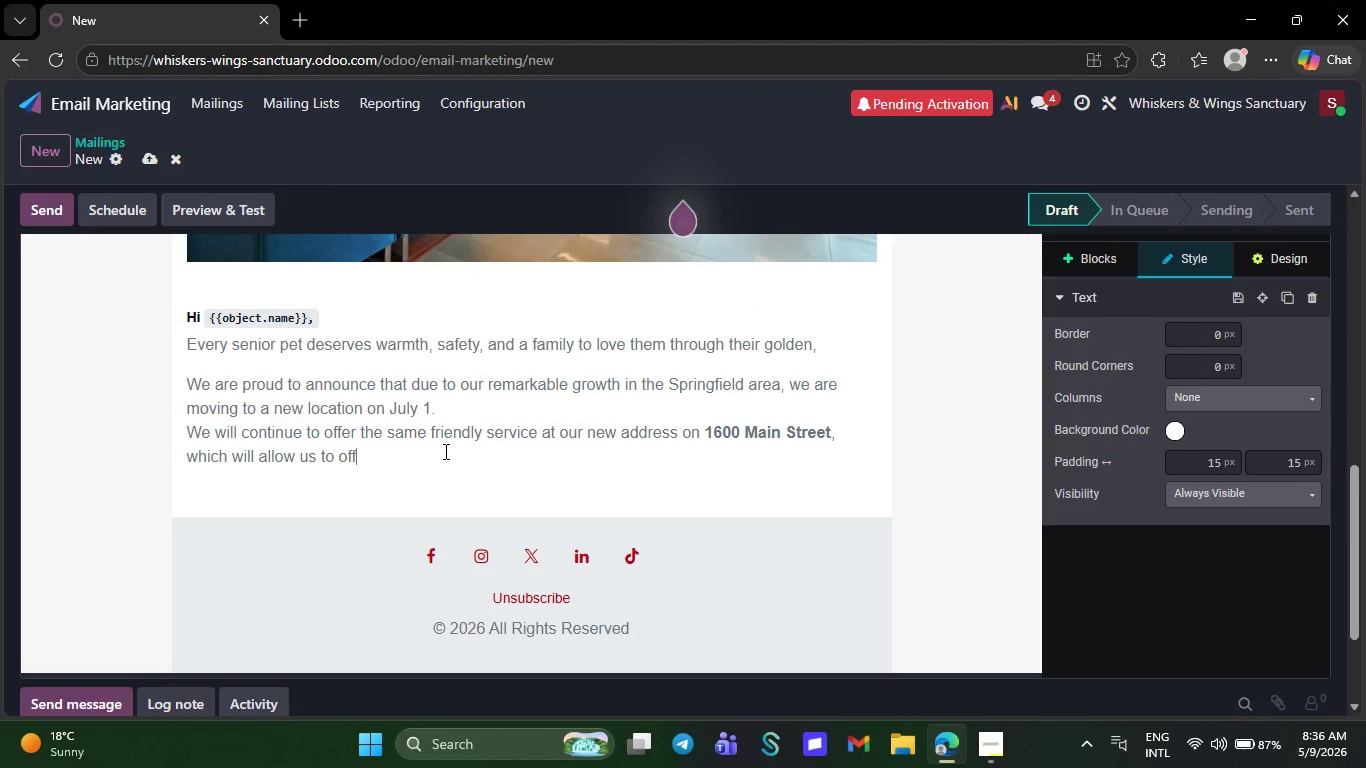 
key(Backspace)
 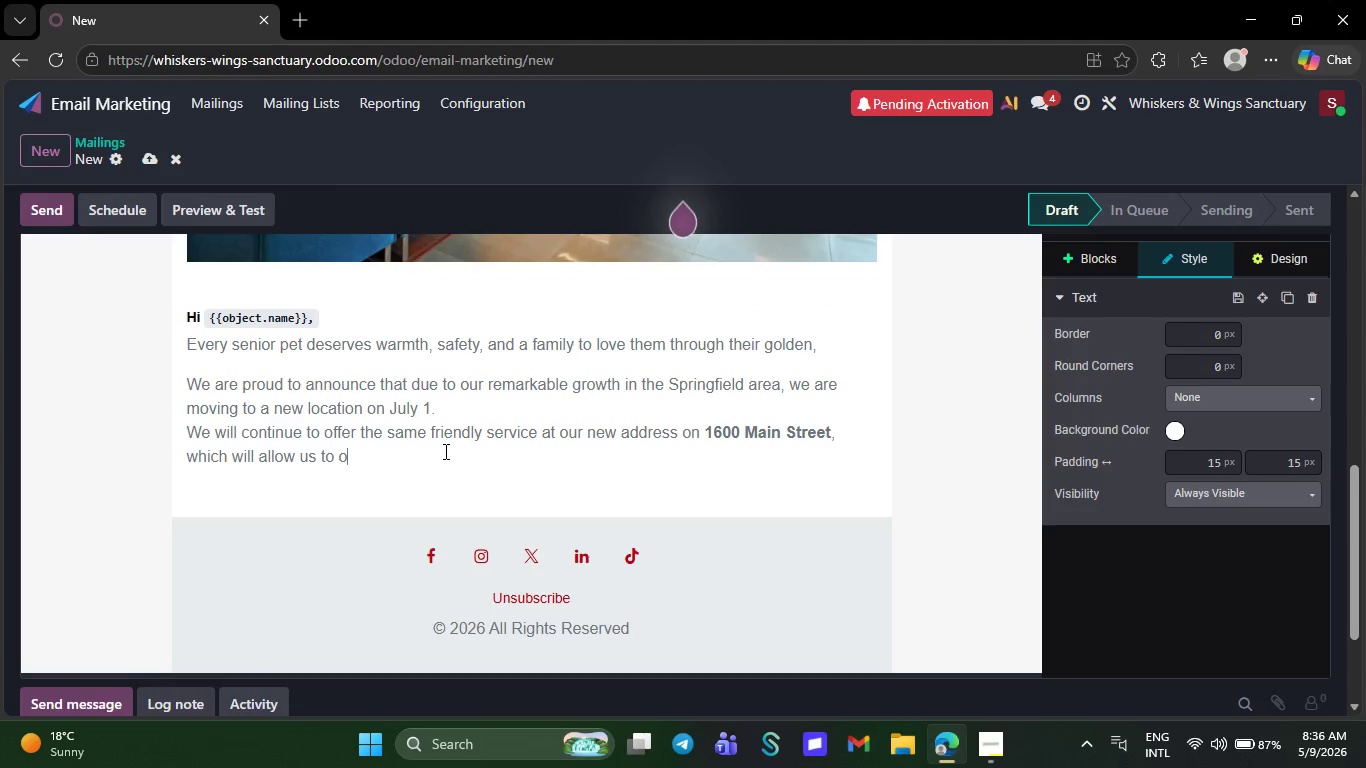 
key(Backspace)
 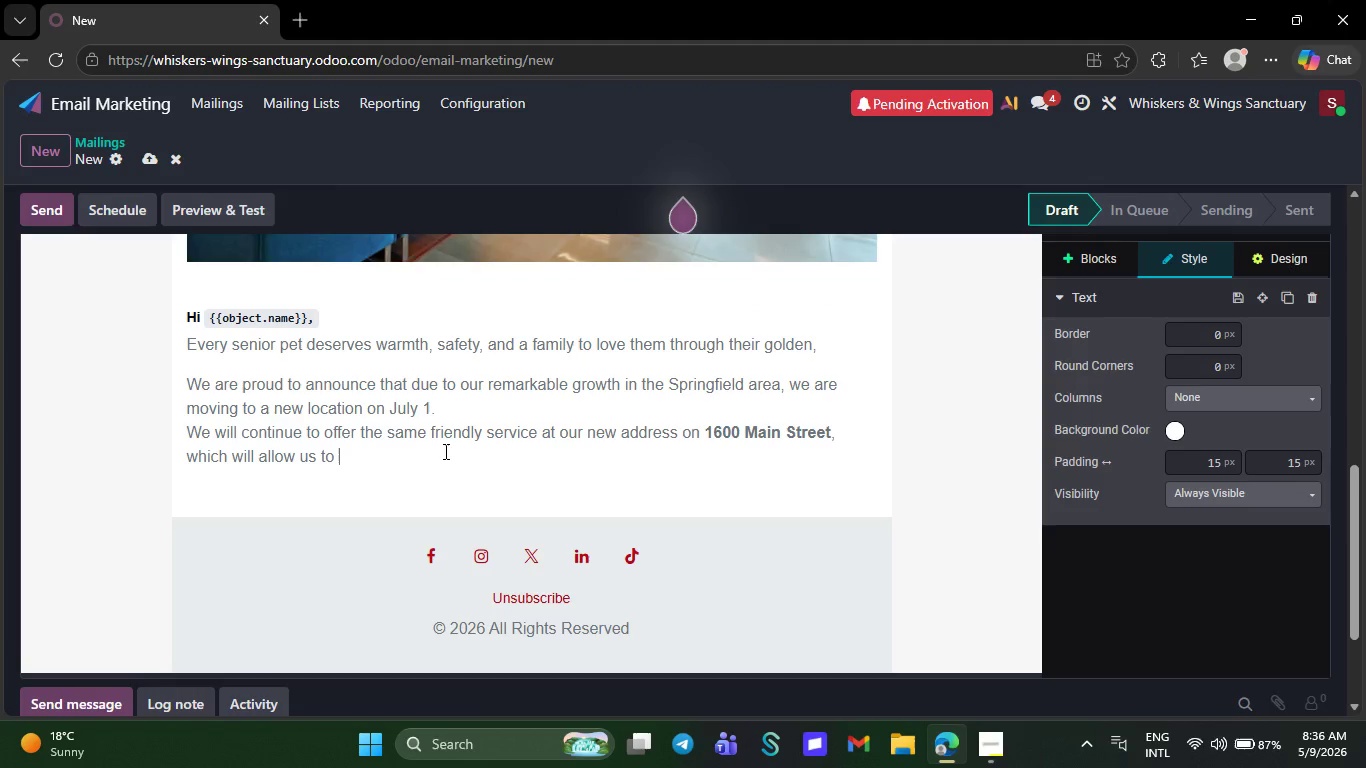 
key(Backspace)
 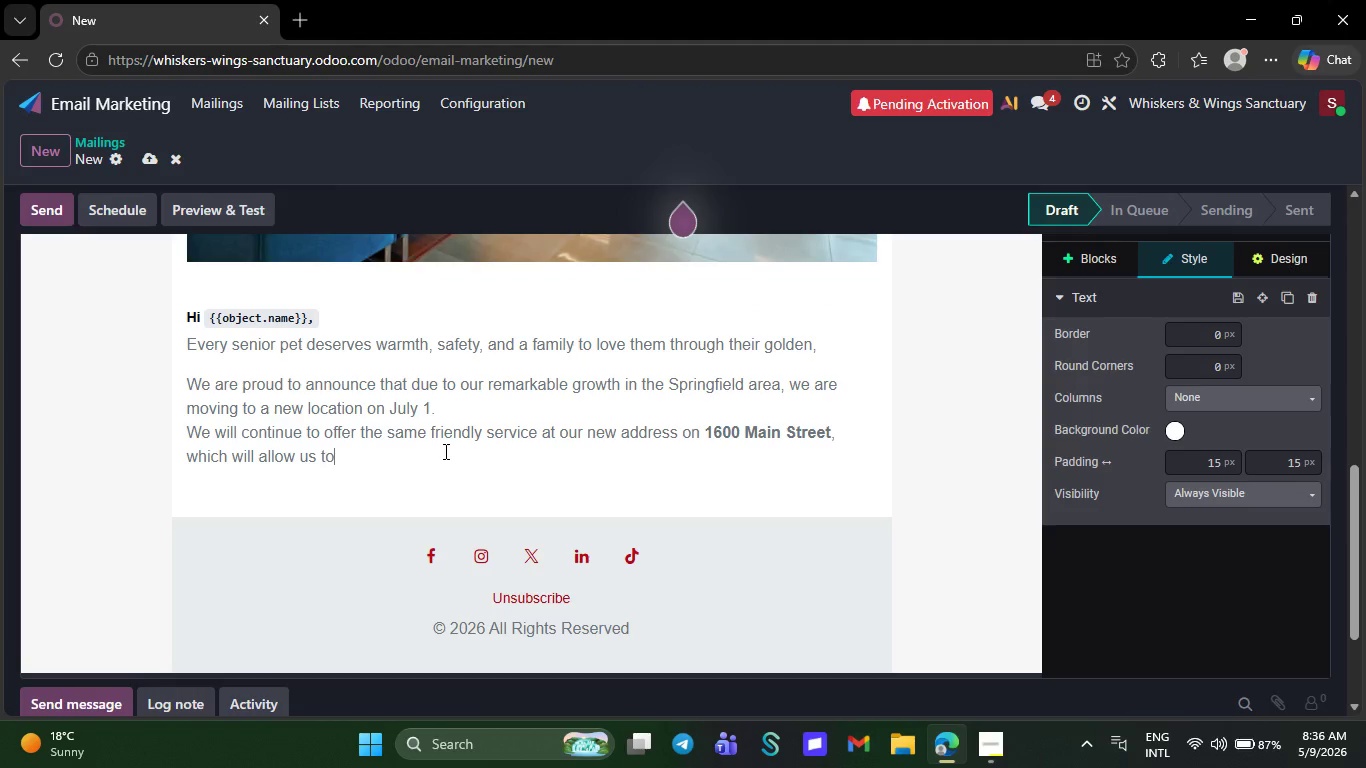 
key(Backspace)
 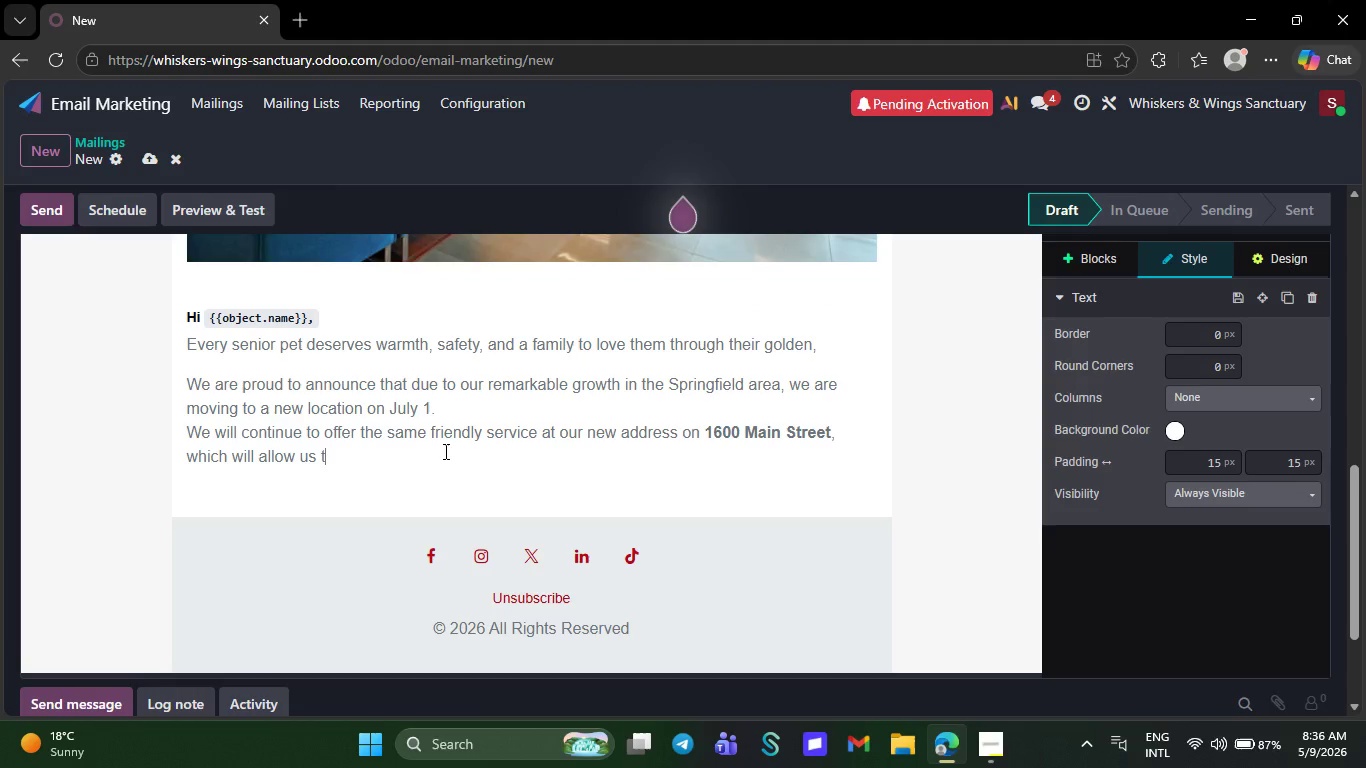 
key(Backspace)
 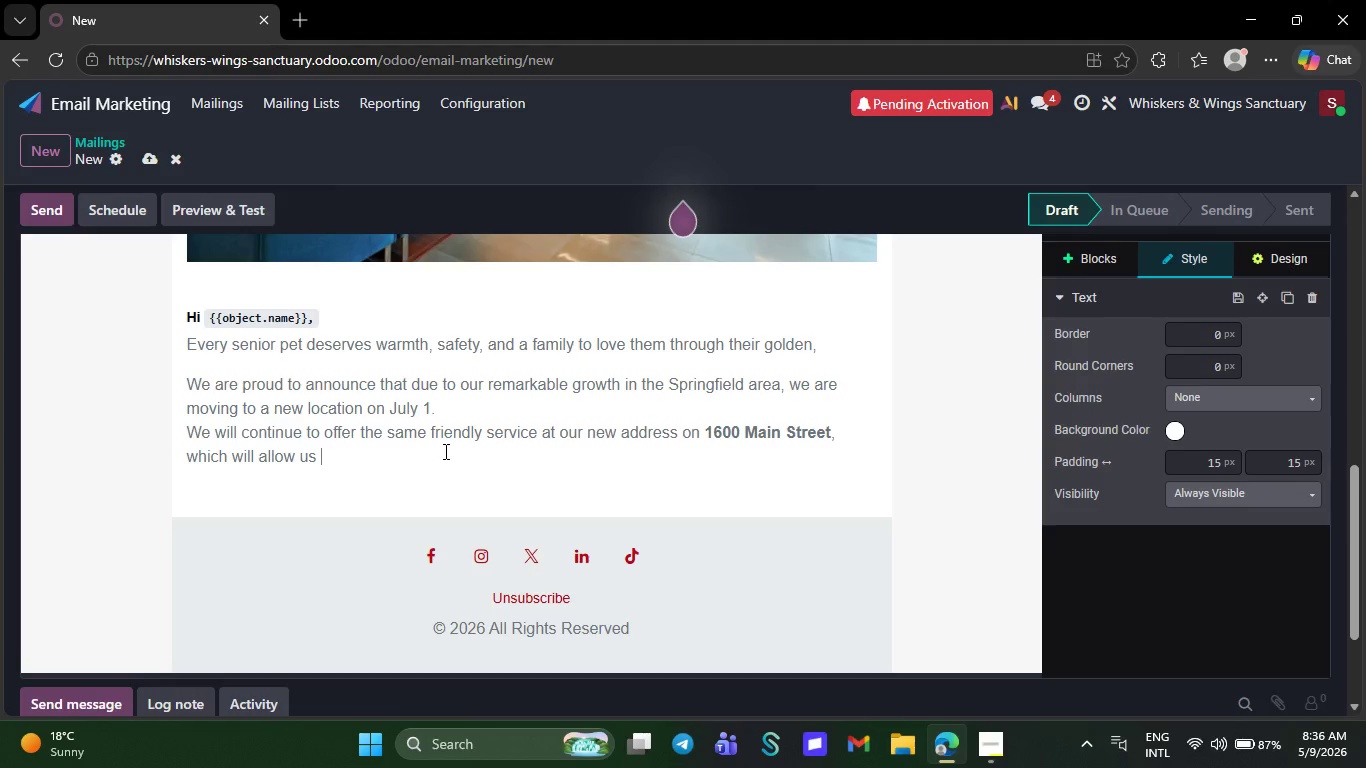 
key(Backspace)
 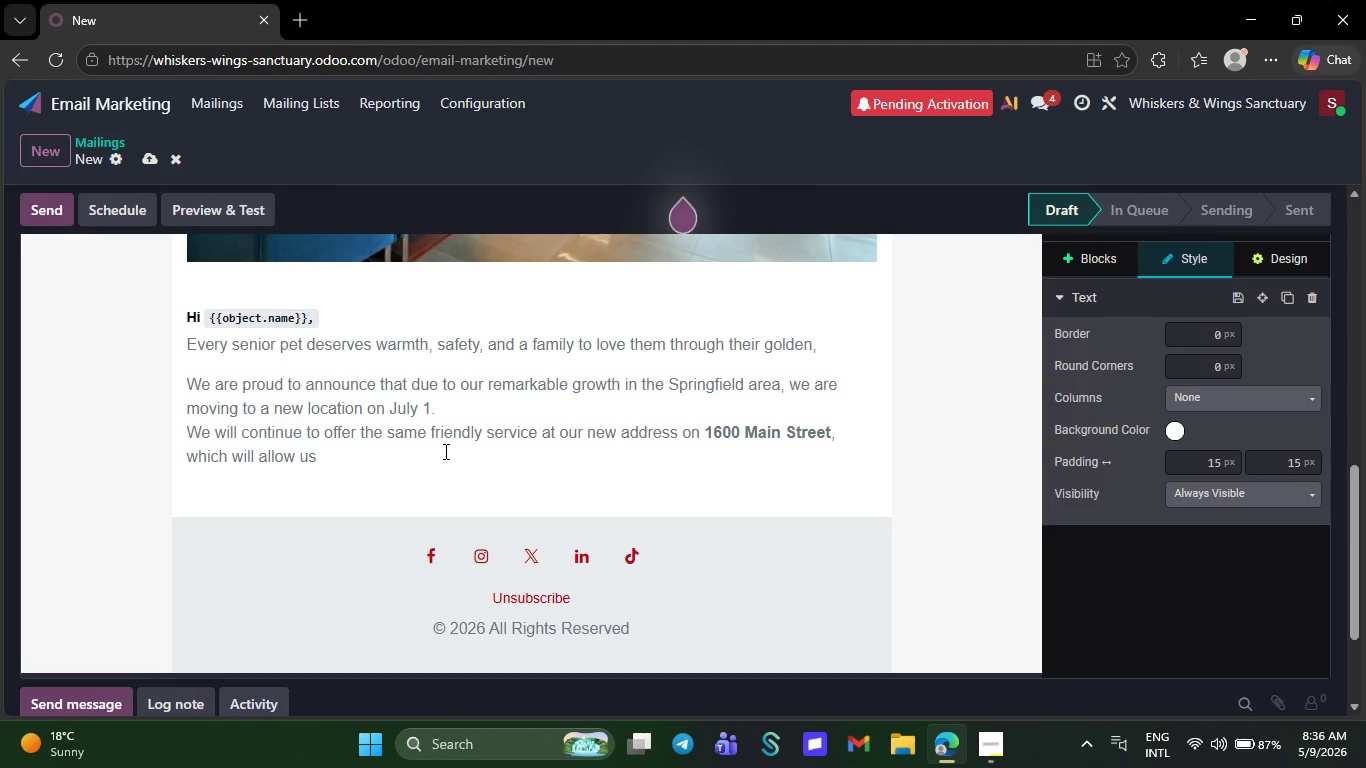 
key(Backspace)
 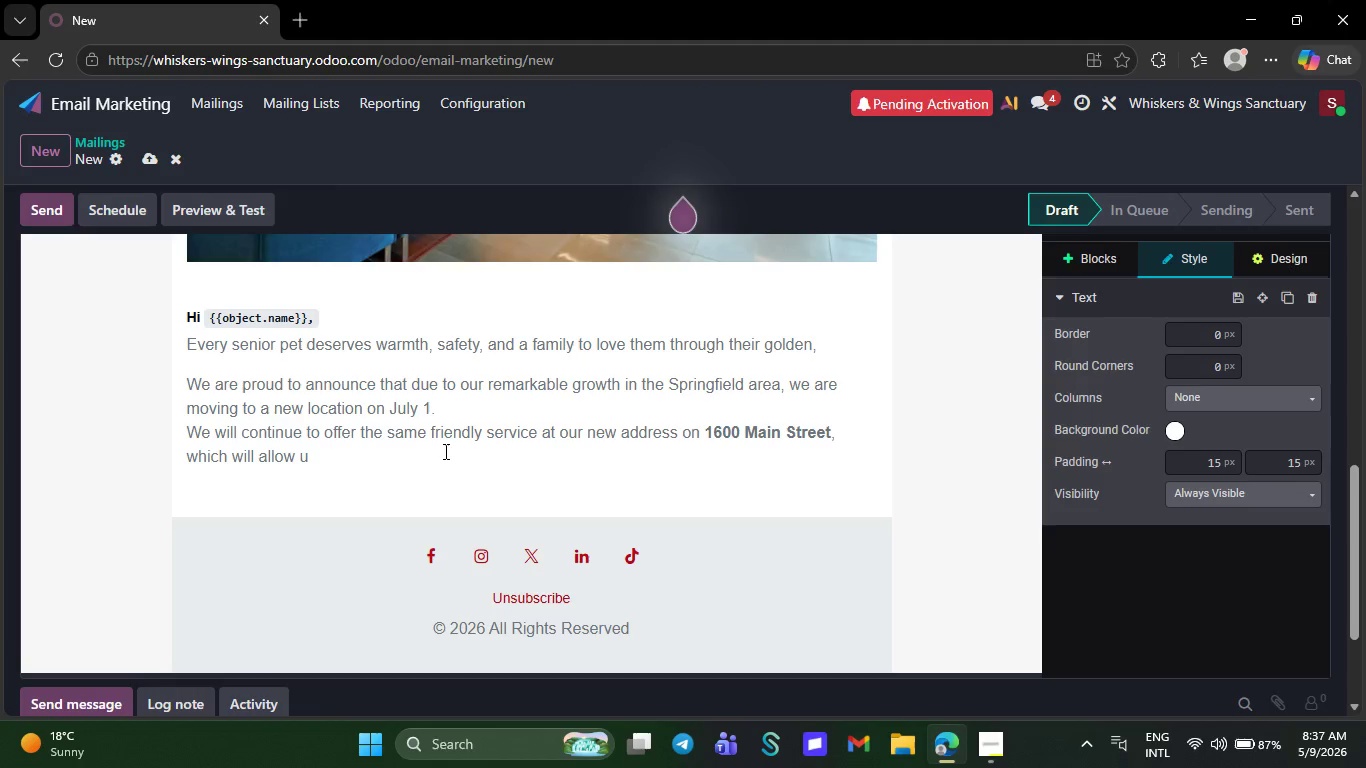 
key(Backspace)
 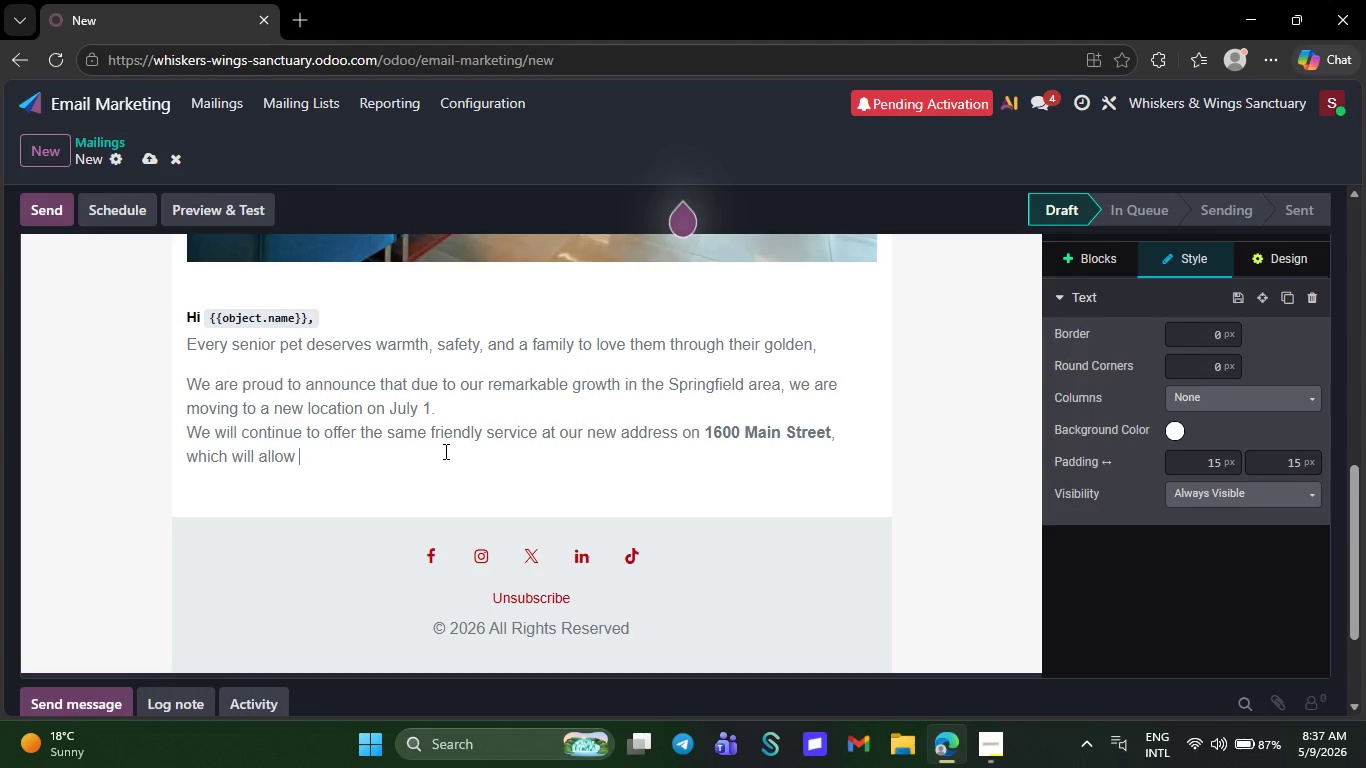 
key(Backspace)
 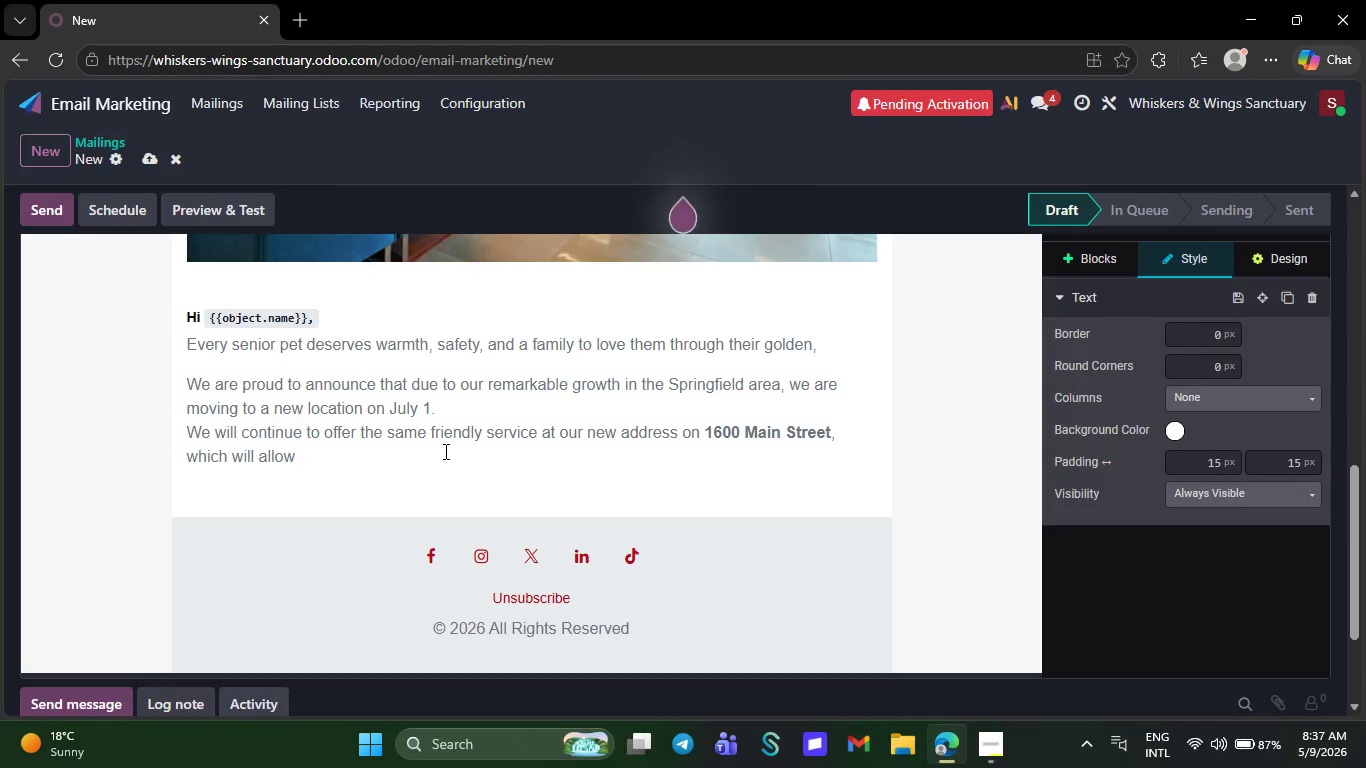 
key(Backspace)
 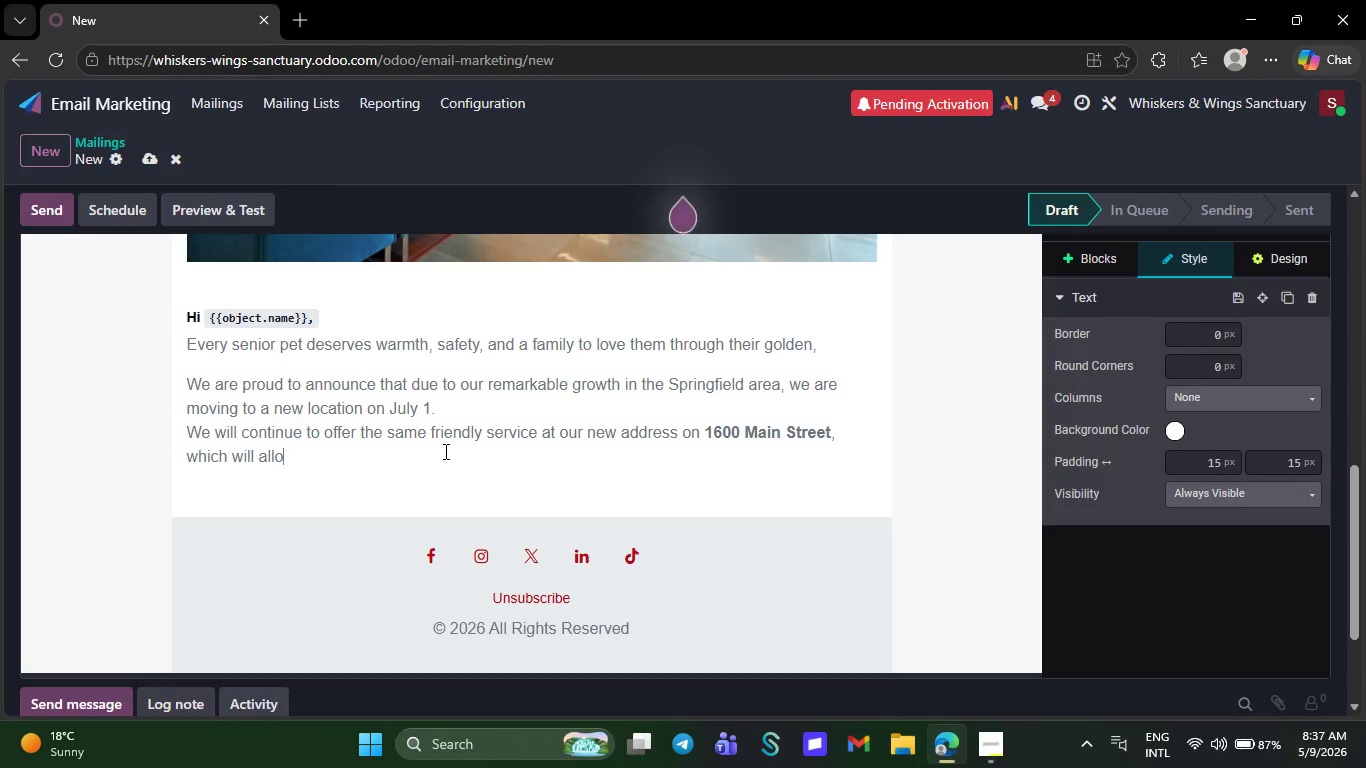 
key(Backspace)
 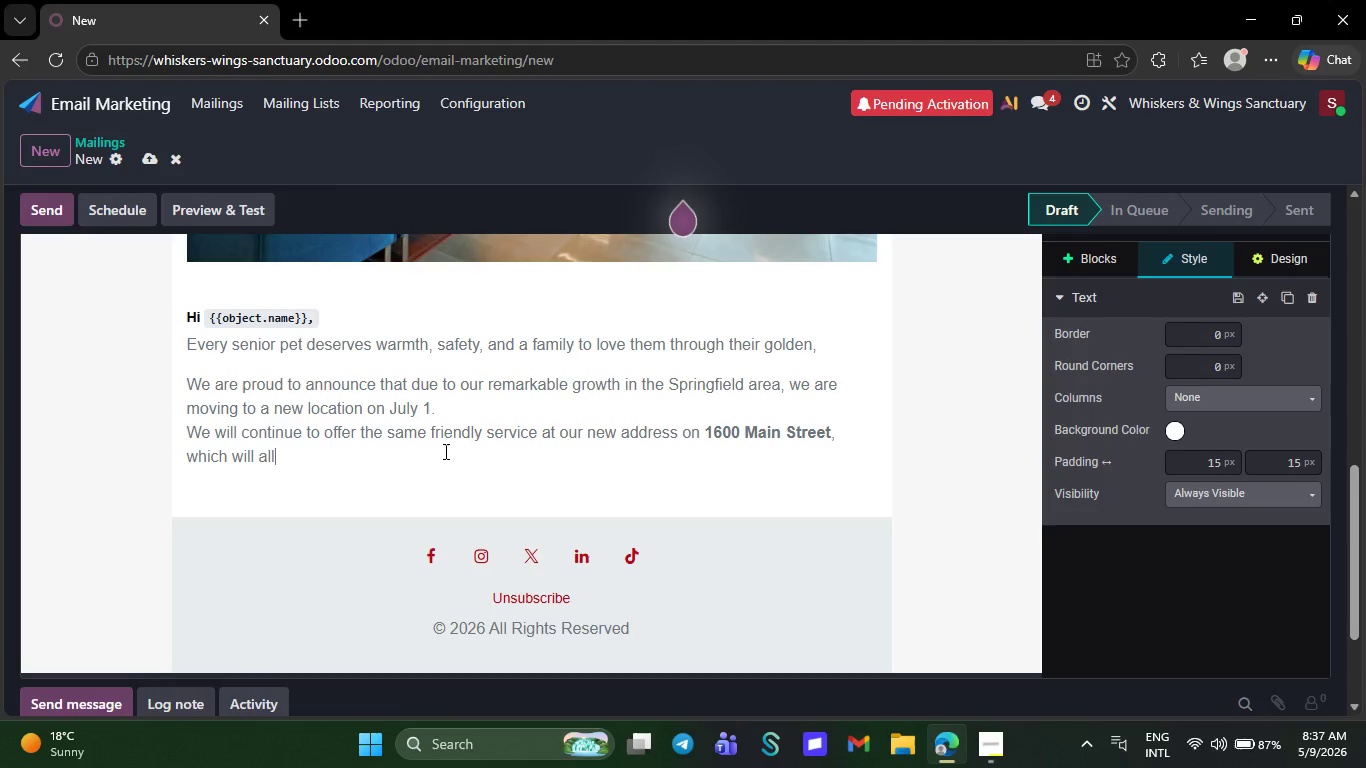 
key(Backspace)
 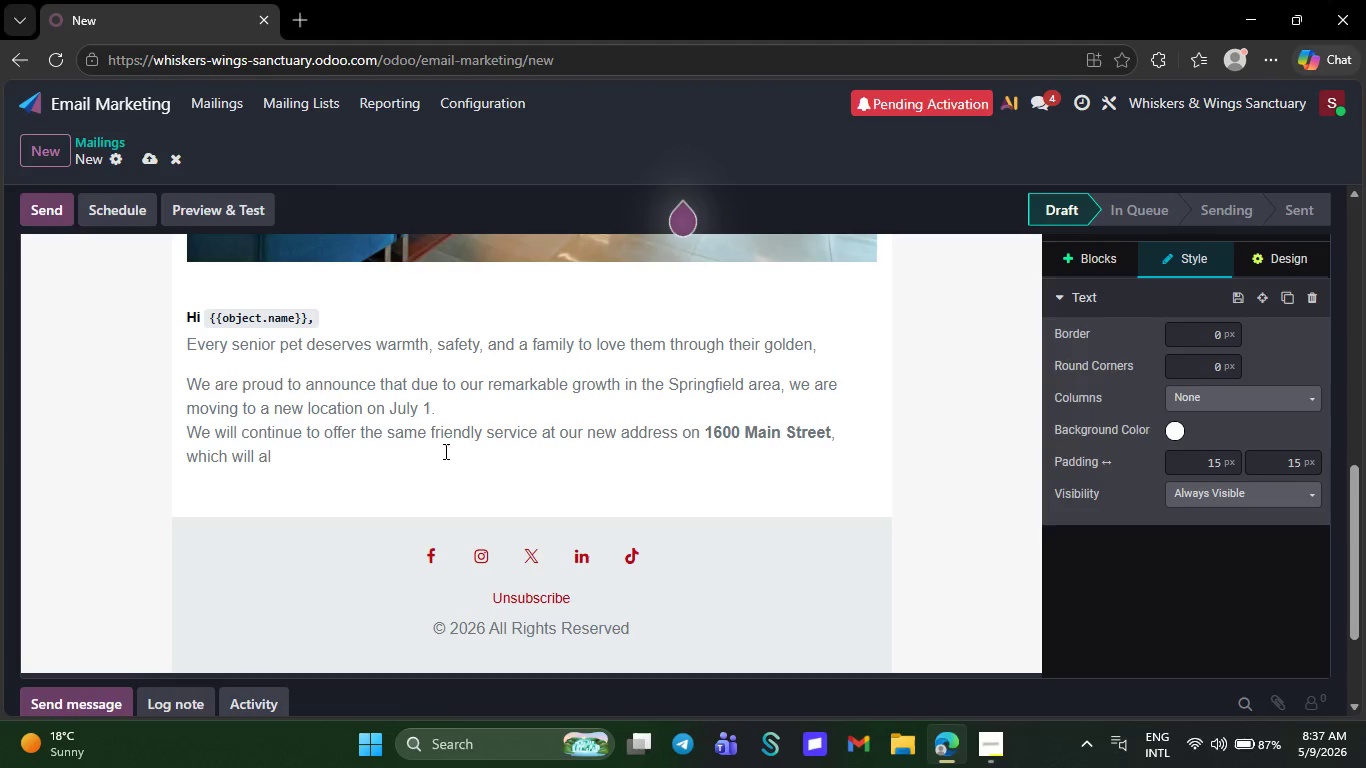 
key(Backspace)
 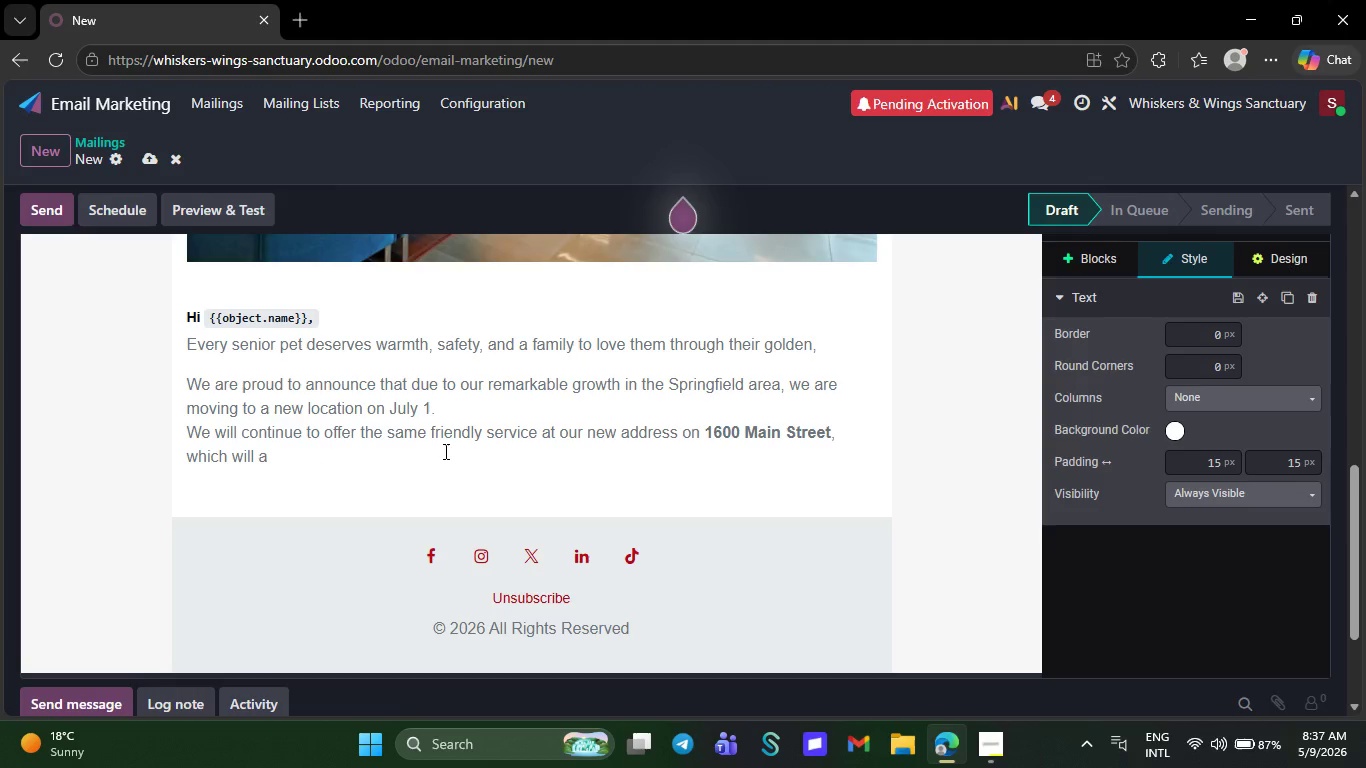 
key(Backspace)
 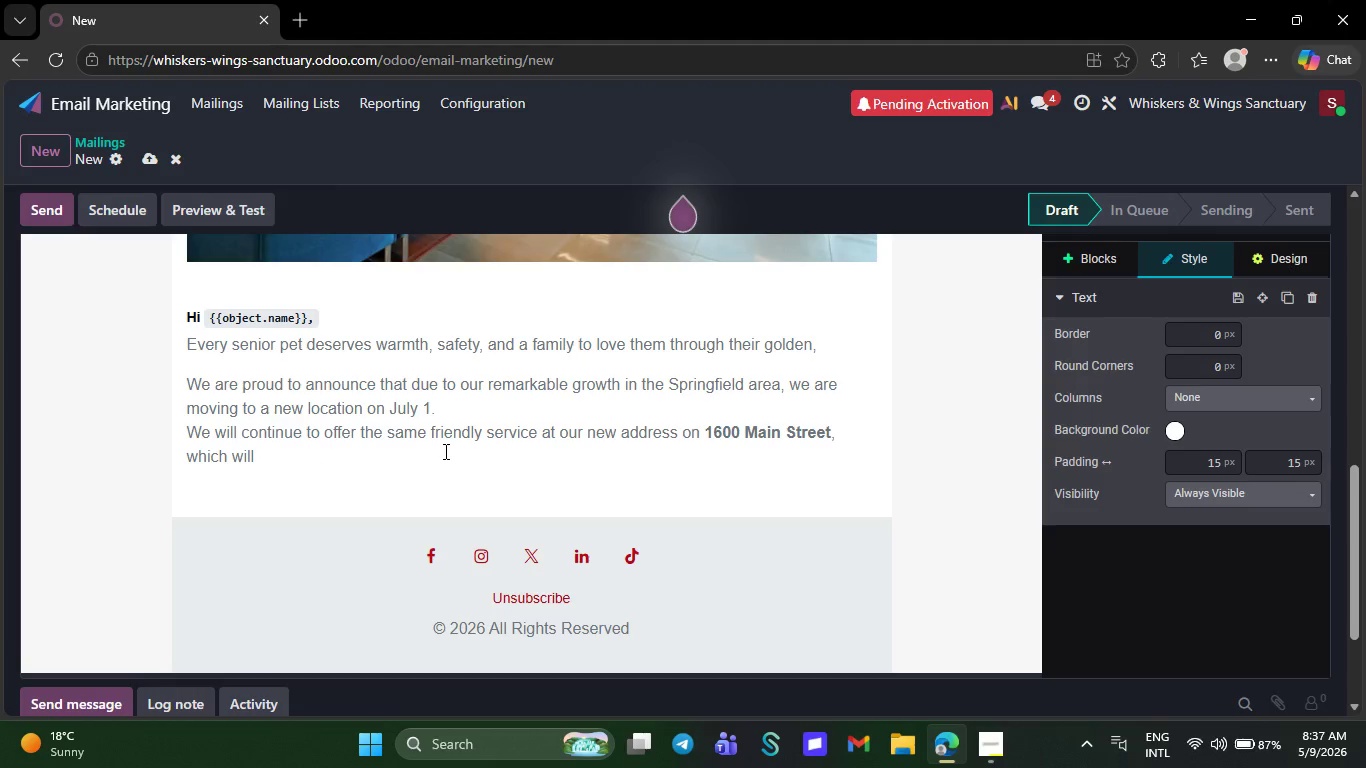 
key(Backspace)
 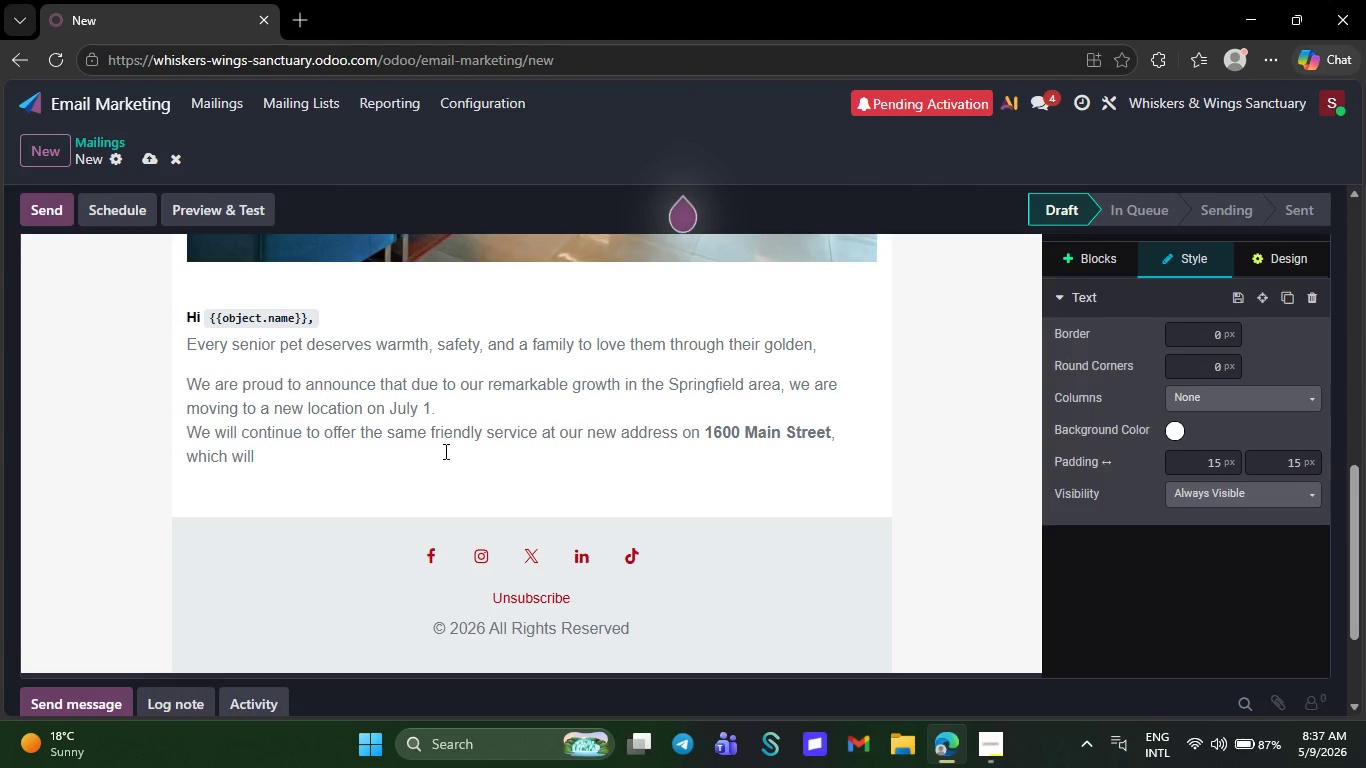 
key(Backspace)
 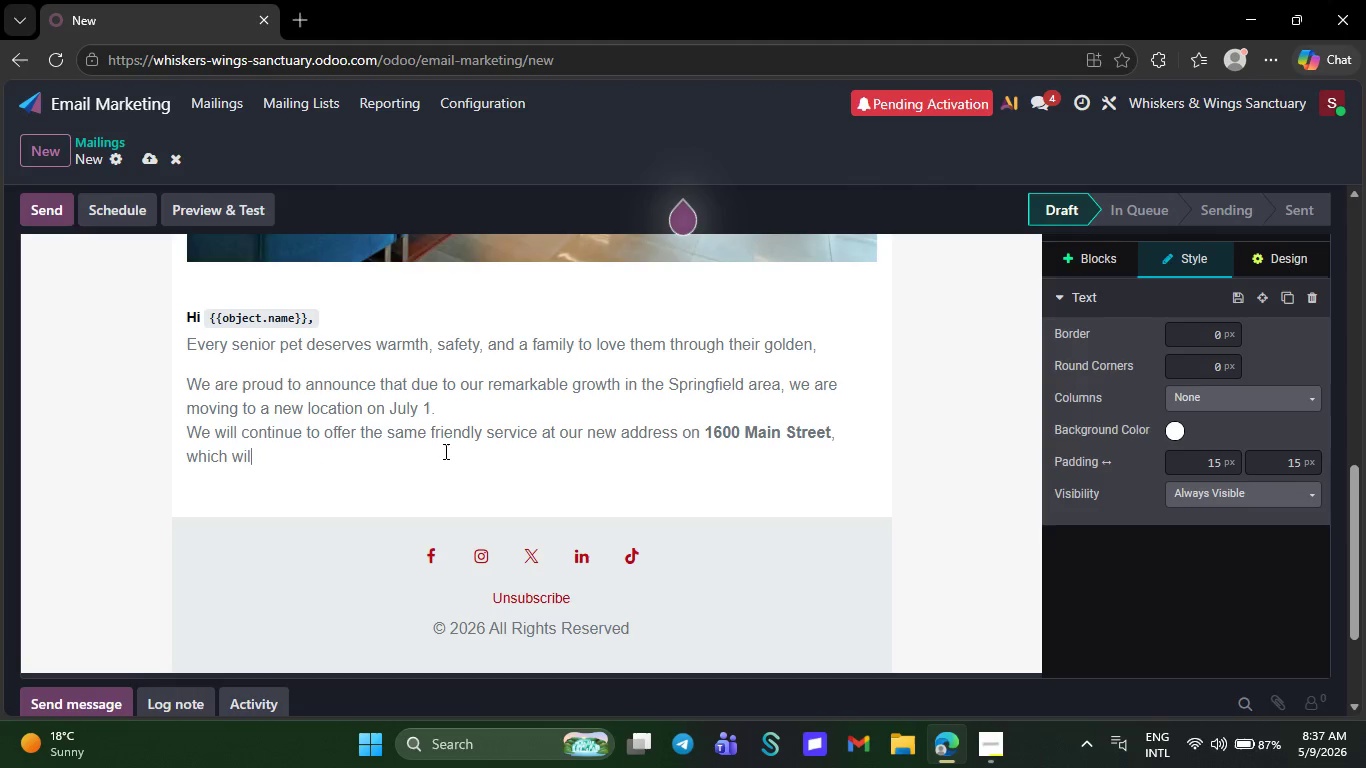 
key(Backspace)
 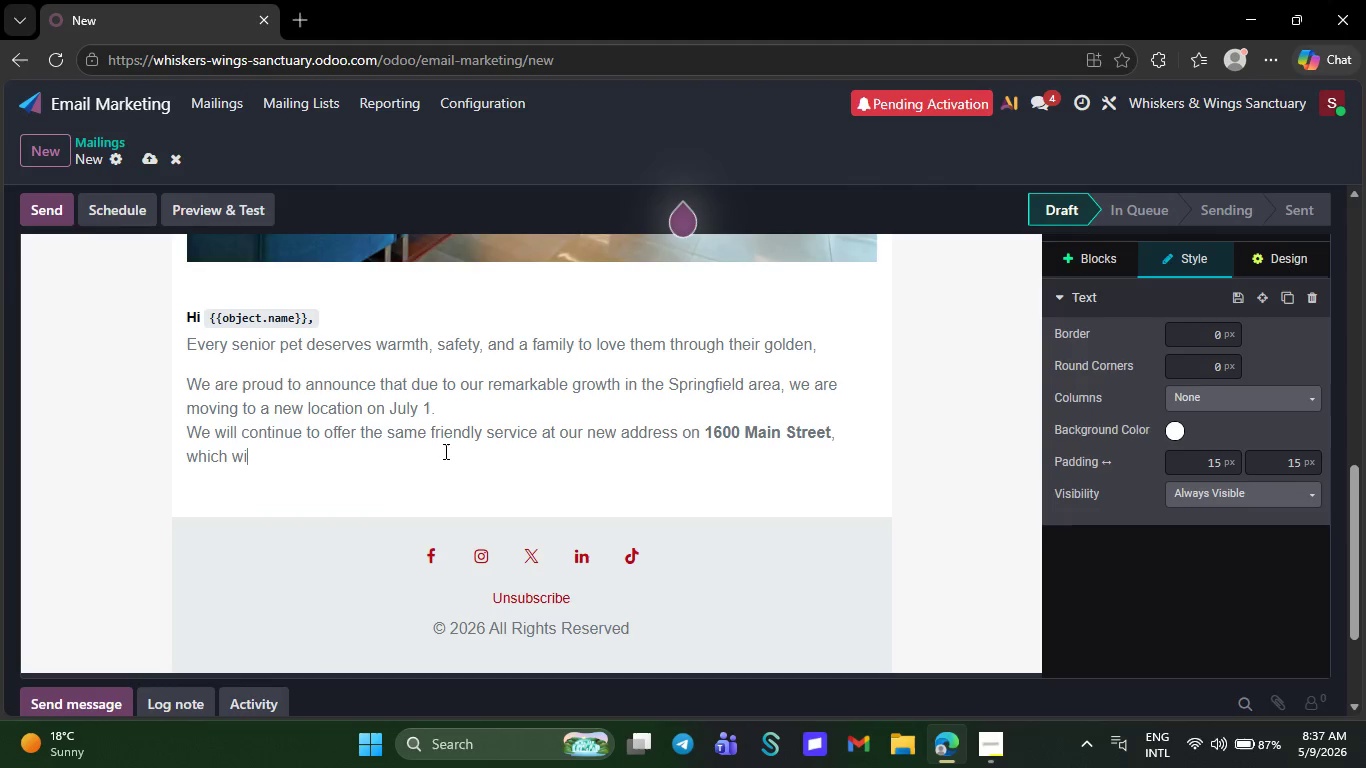 
key(Backspace)
 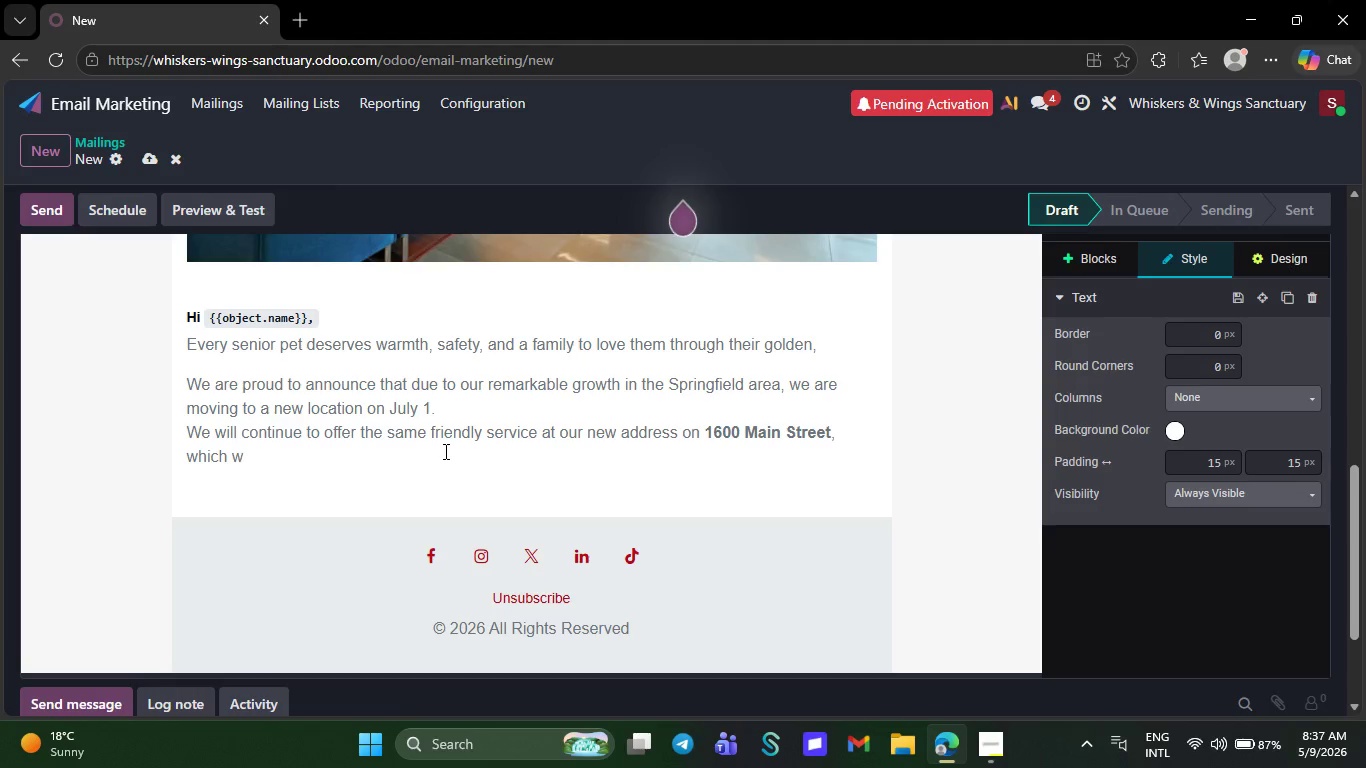 
key(Backspace)
 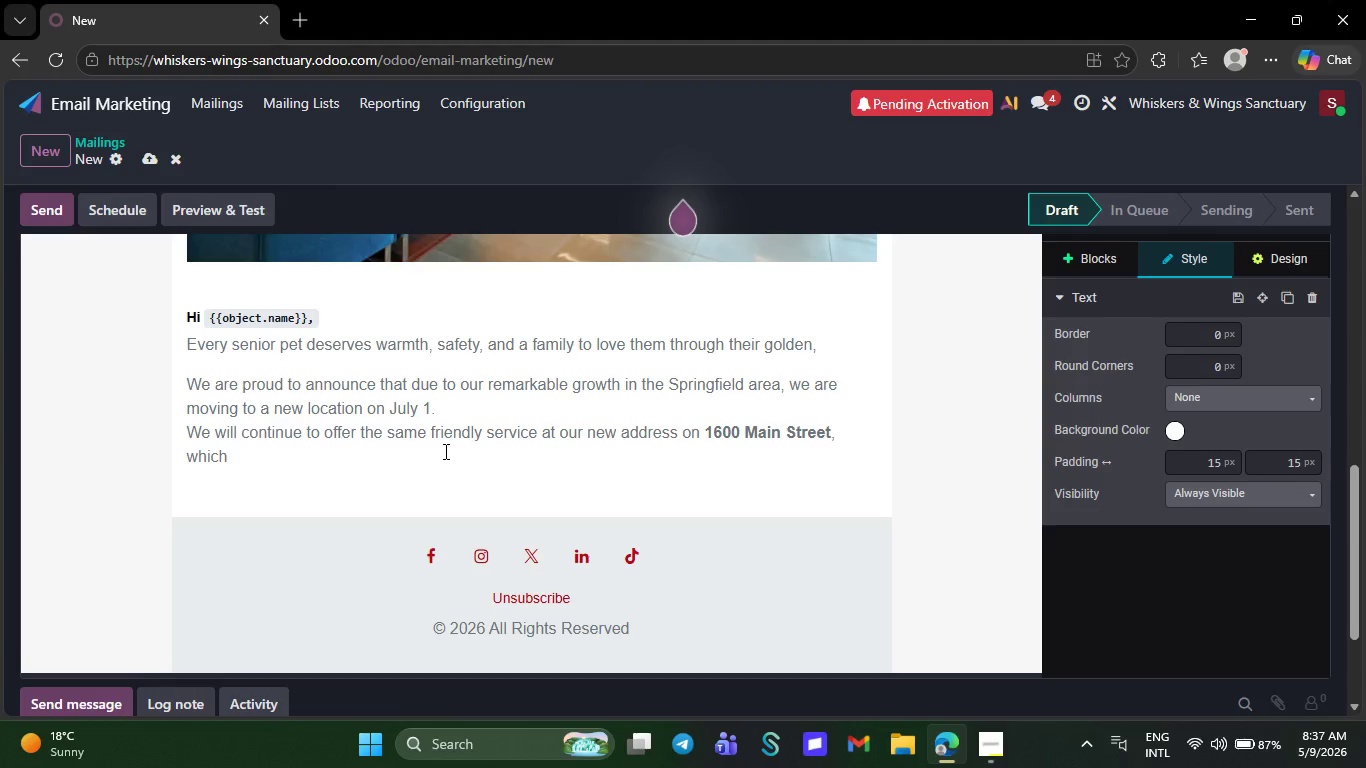 
key(Backspace)
 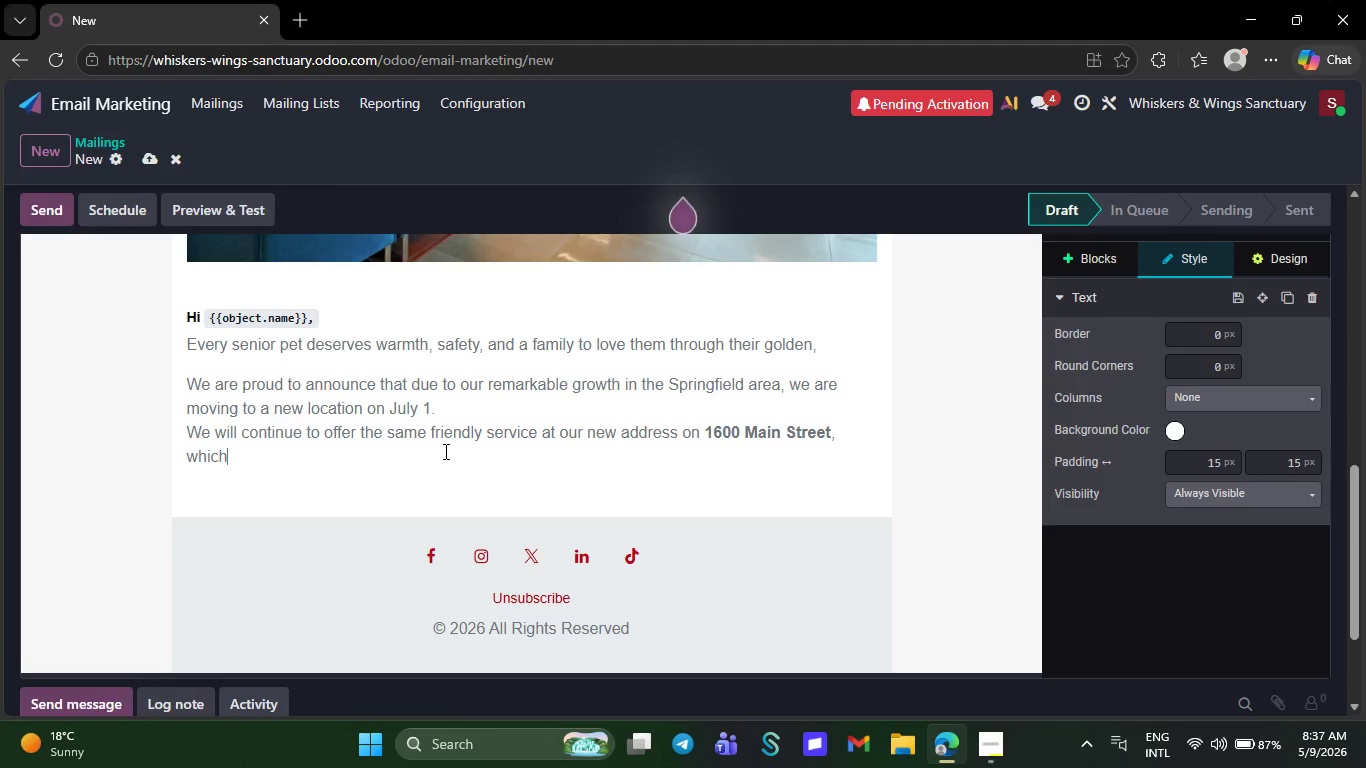 
key(Backspace)
 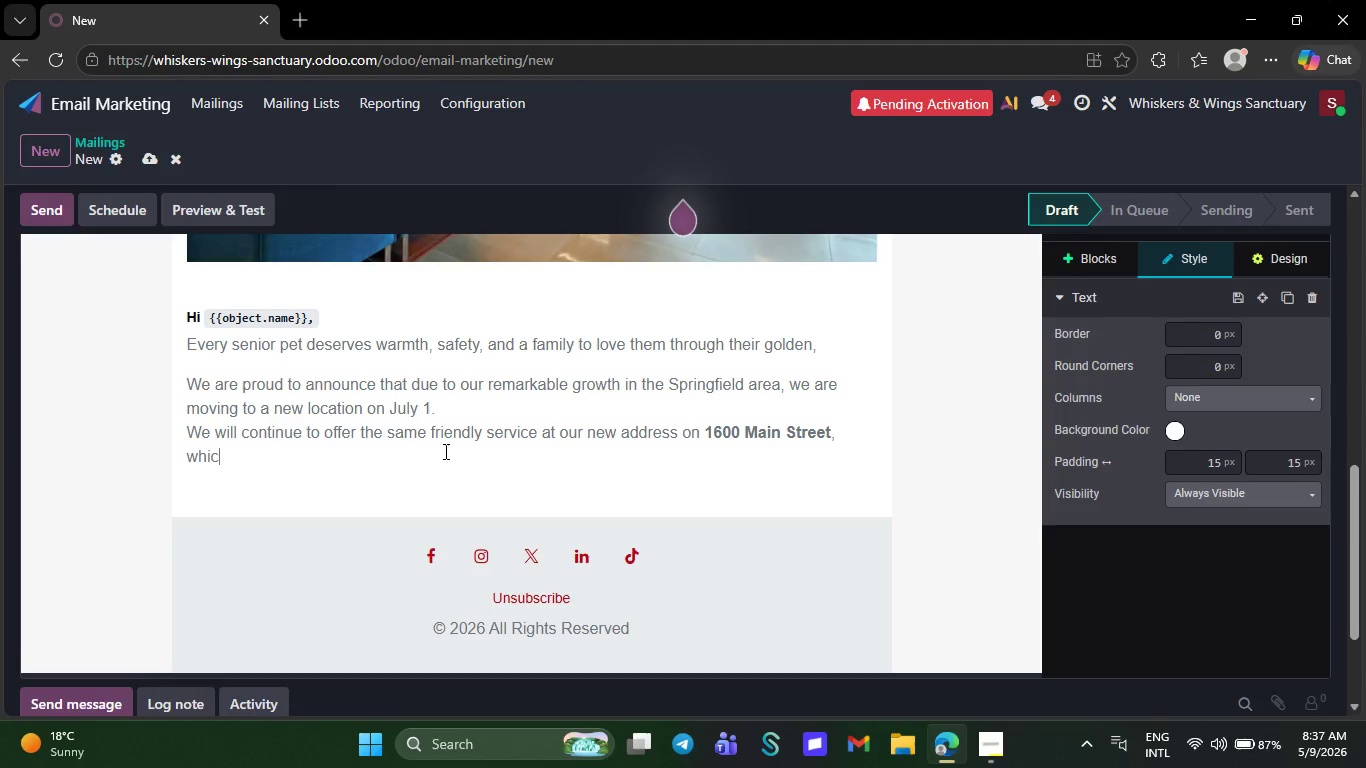 
key(Backspace)
 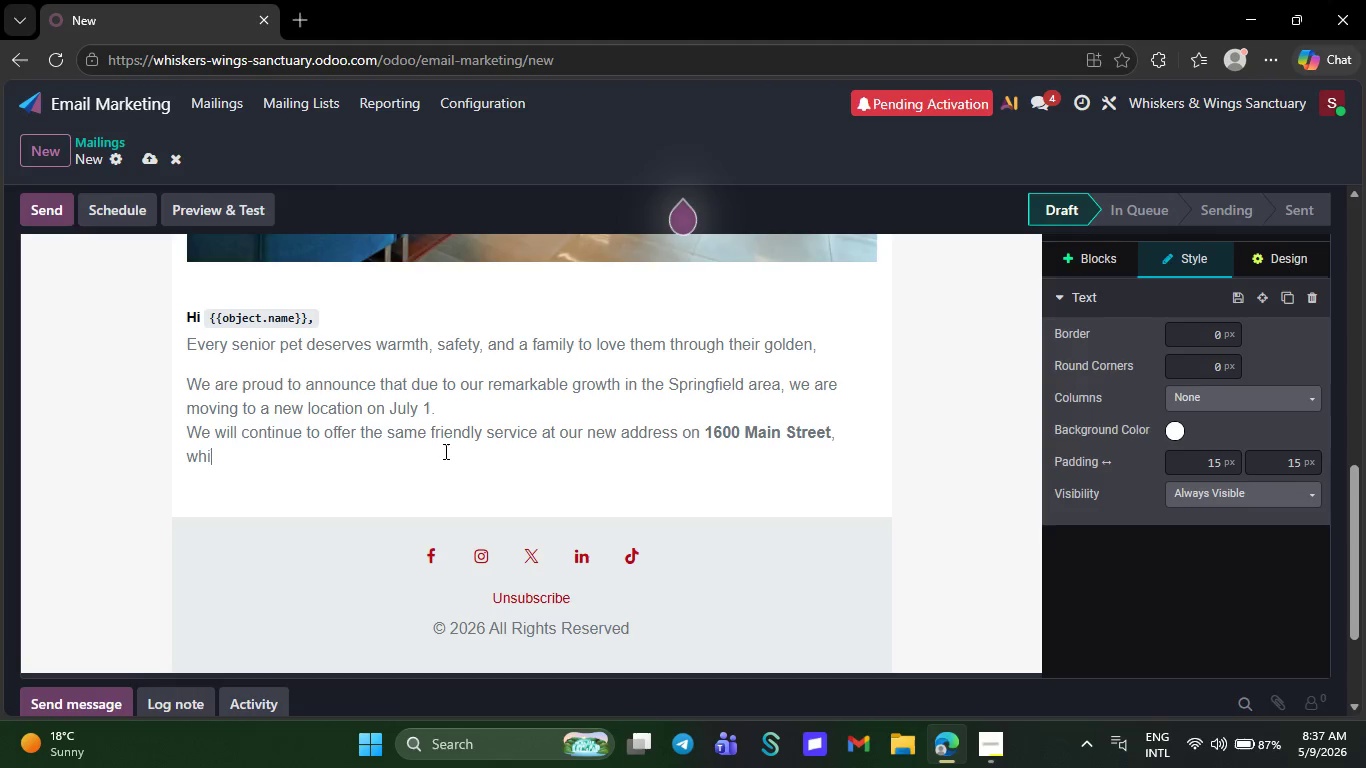 
key(Backspace)
 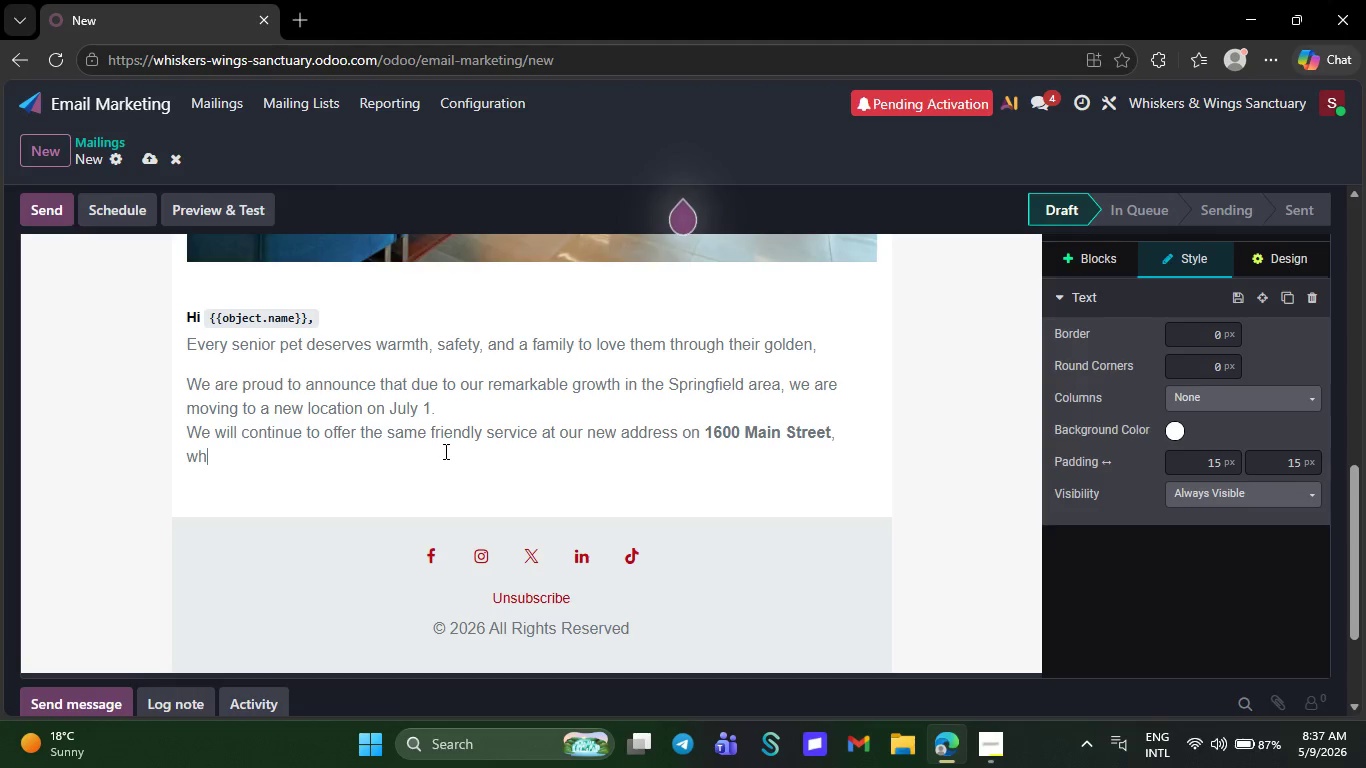 
key(Backspace)
 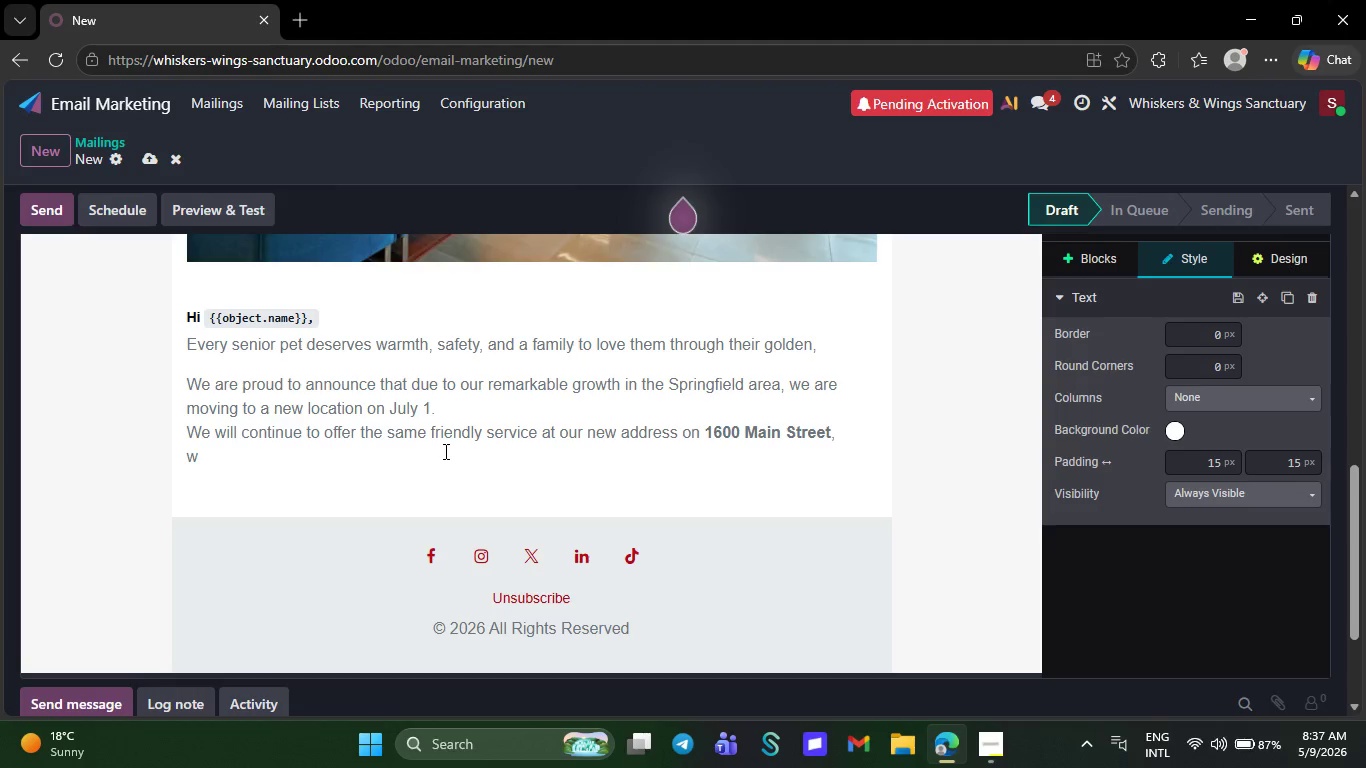 
hold_key(key=Backspace, duration=1.0)
 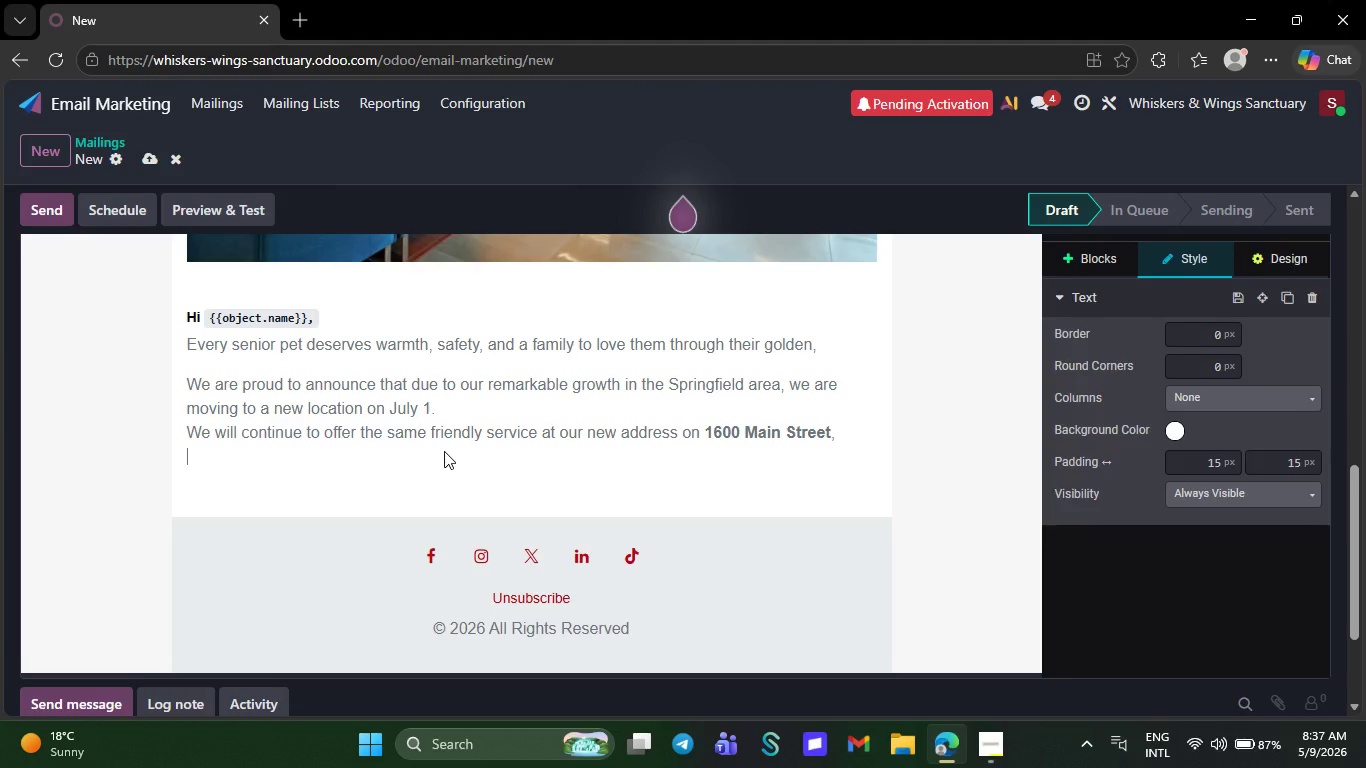 
key(Backspace)
 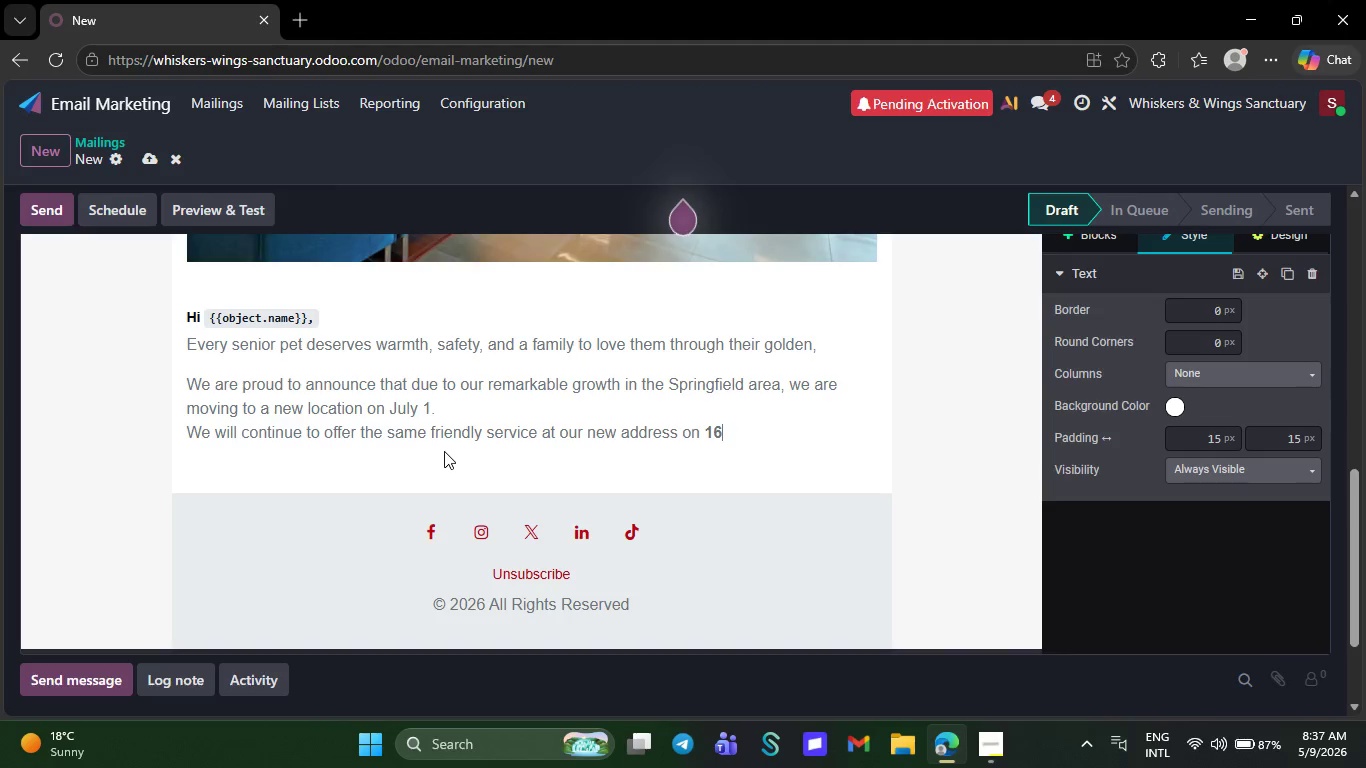 
wait(5.41)
 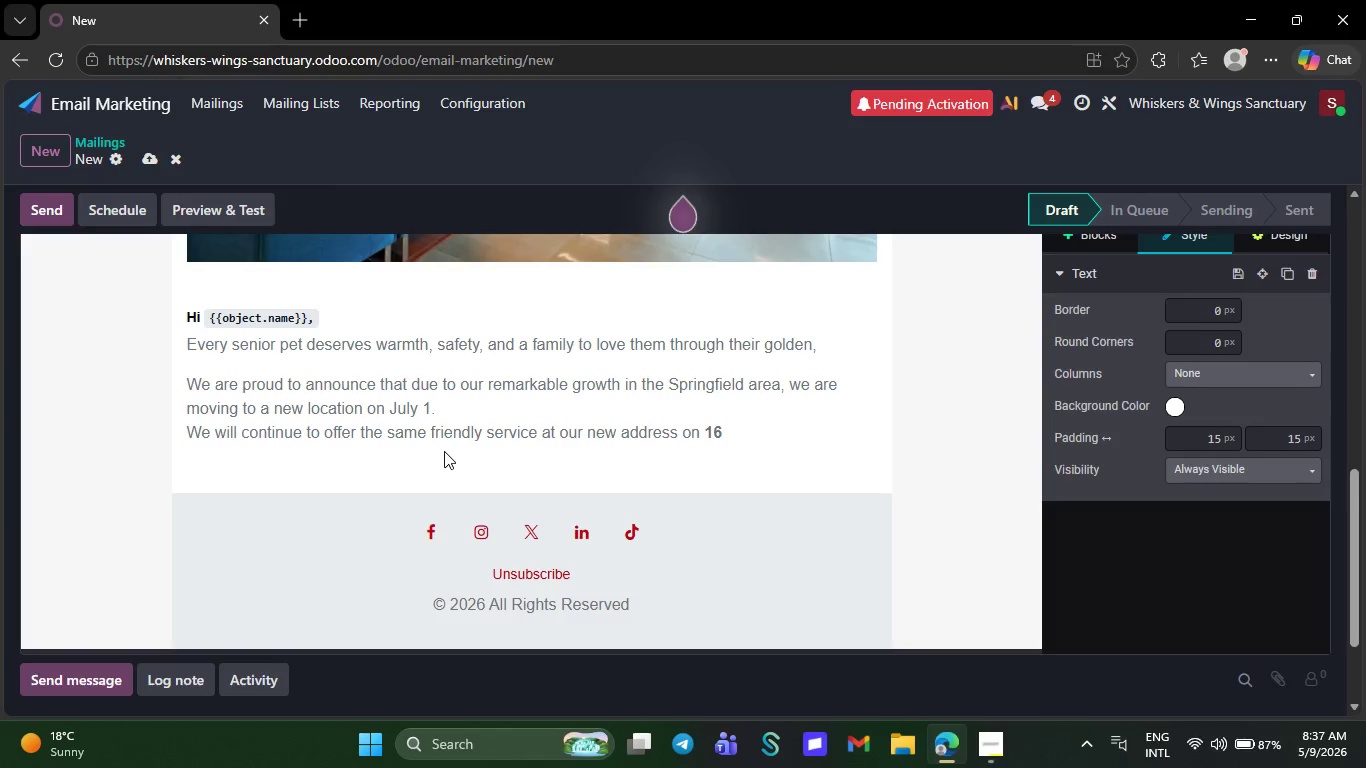 
key(Backspace)
 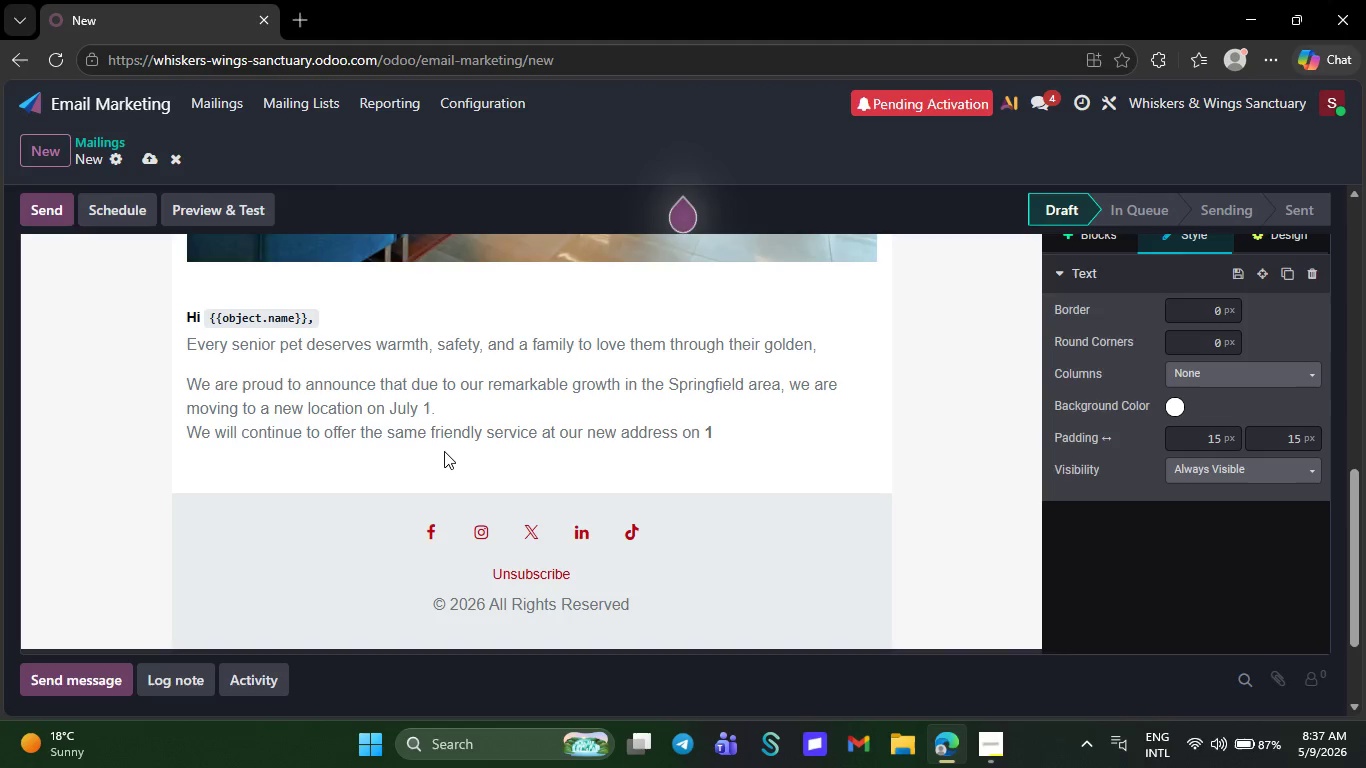 
key(Backspace)
 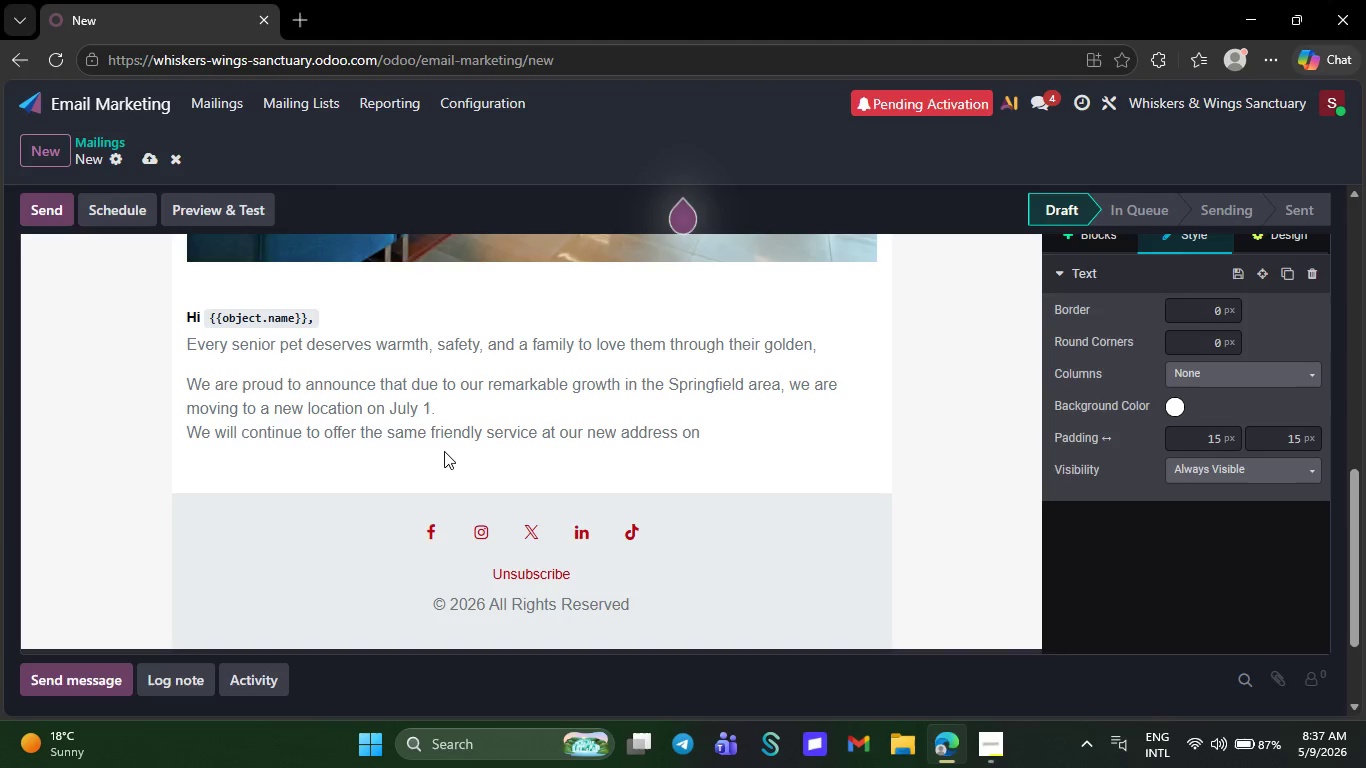 
key(Backspace)
 